 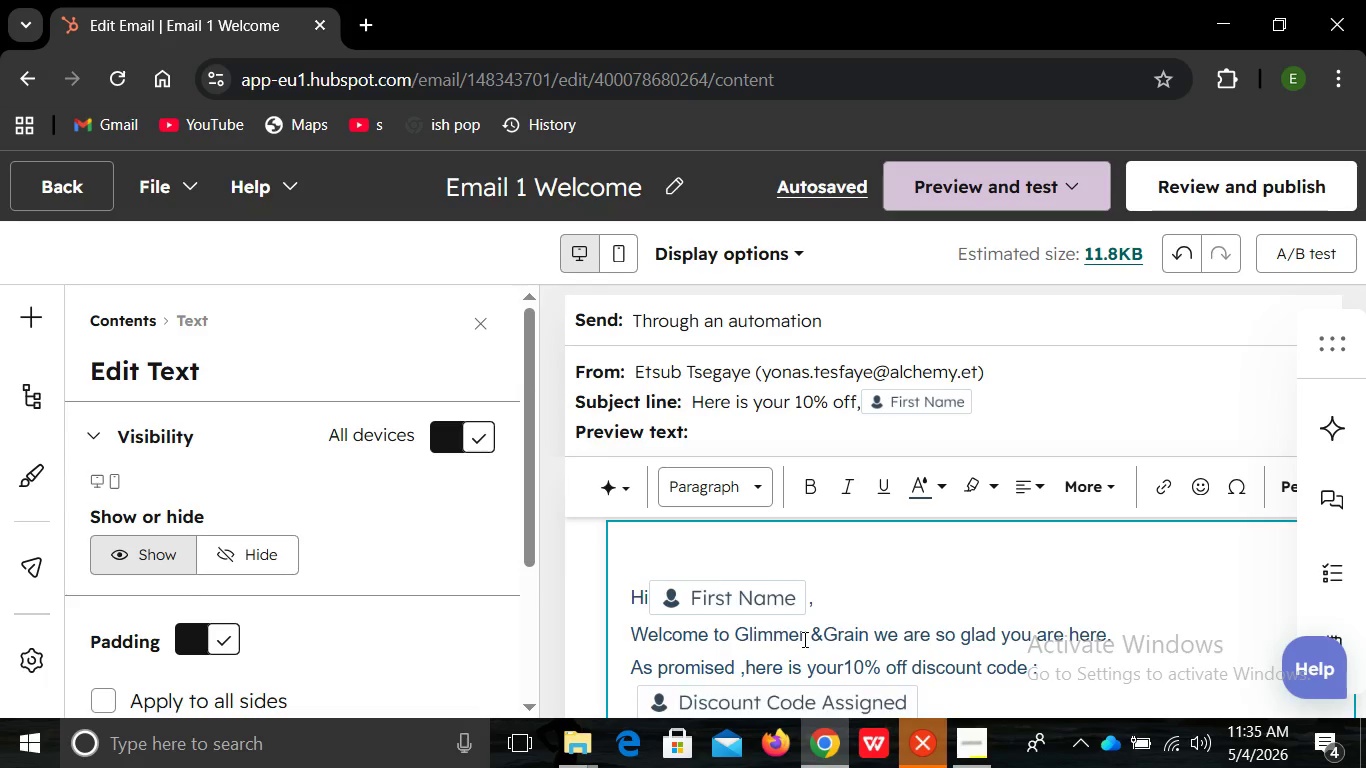 
left_click([678, 417])
 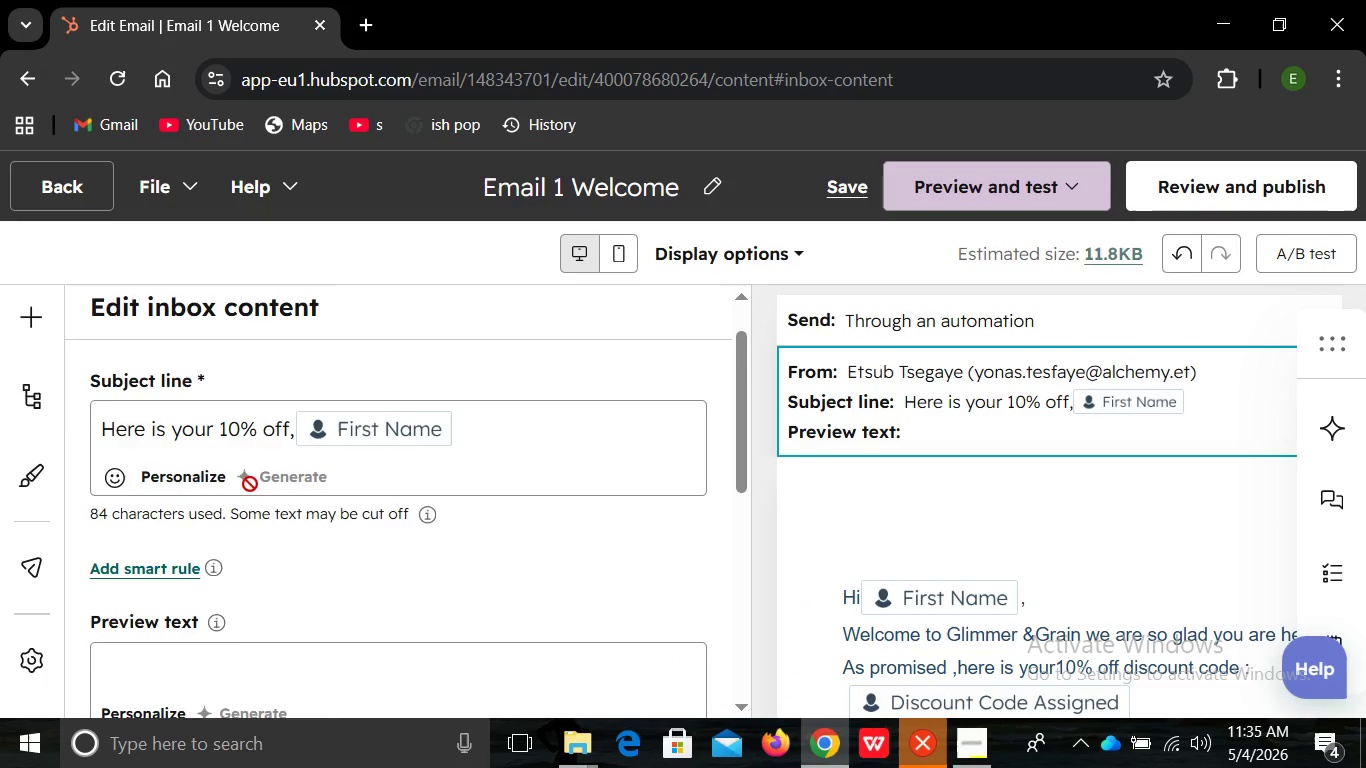 
mouse_move([241, 487])
 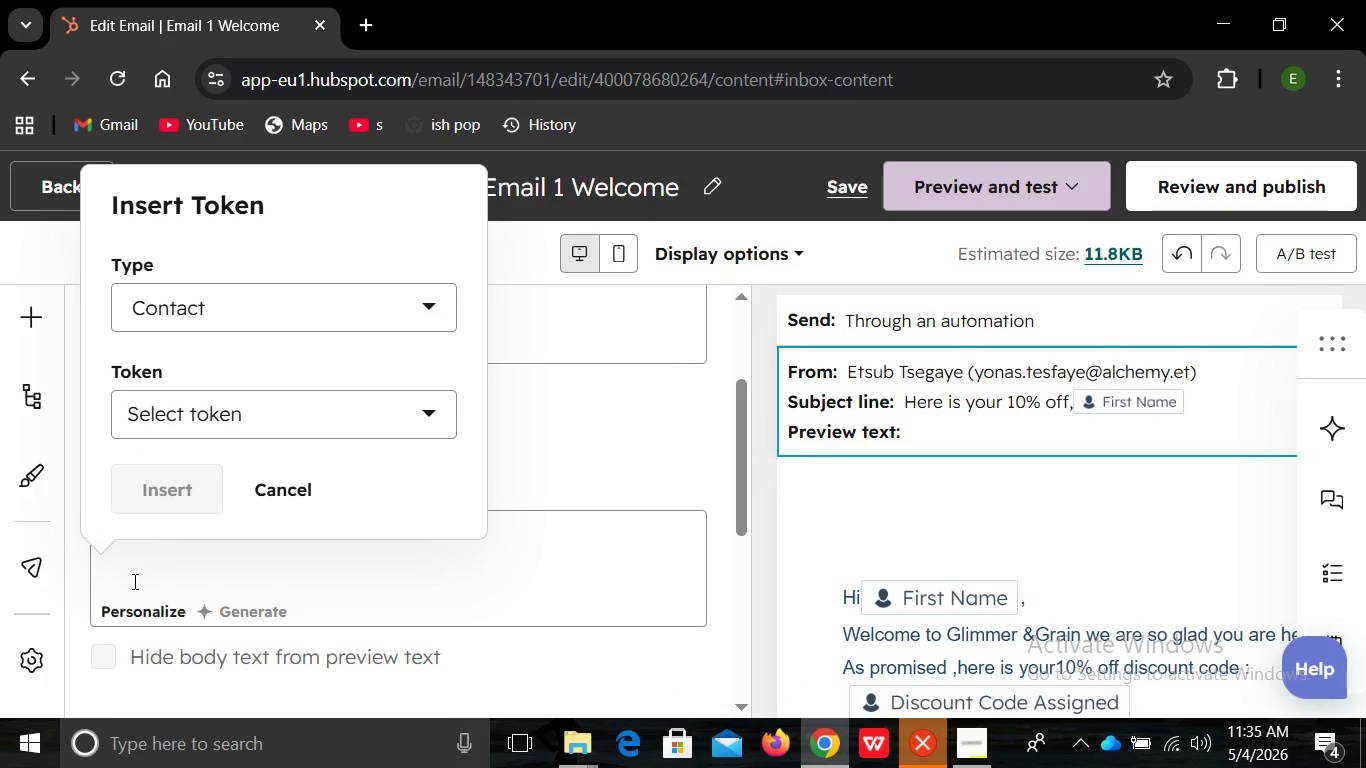 
left_click([133, 581])
 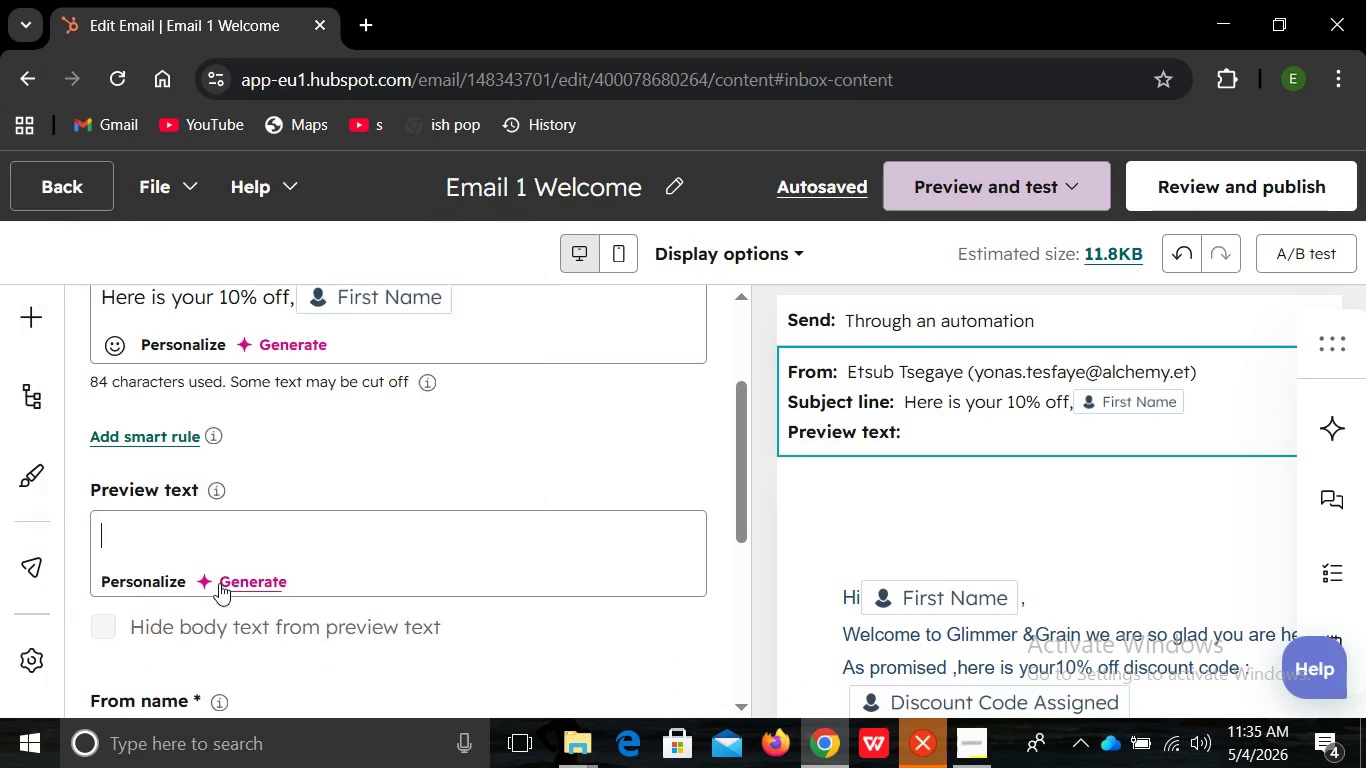 
left_click([219, 583])
 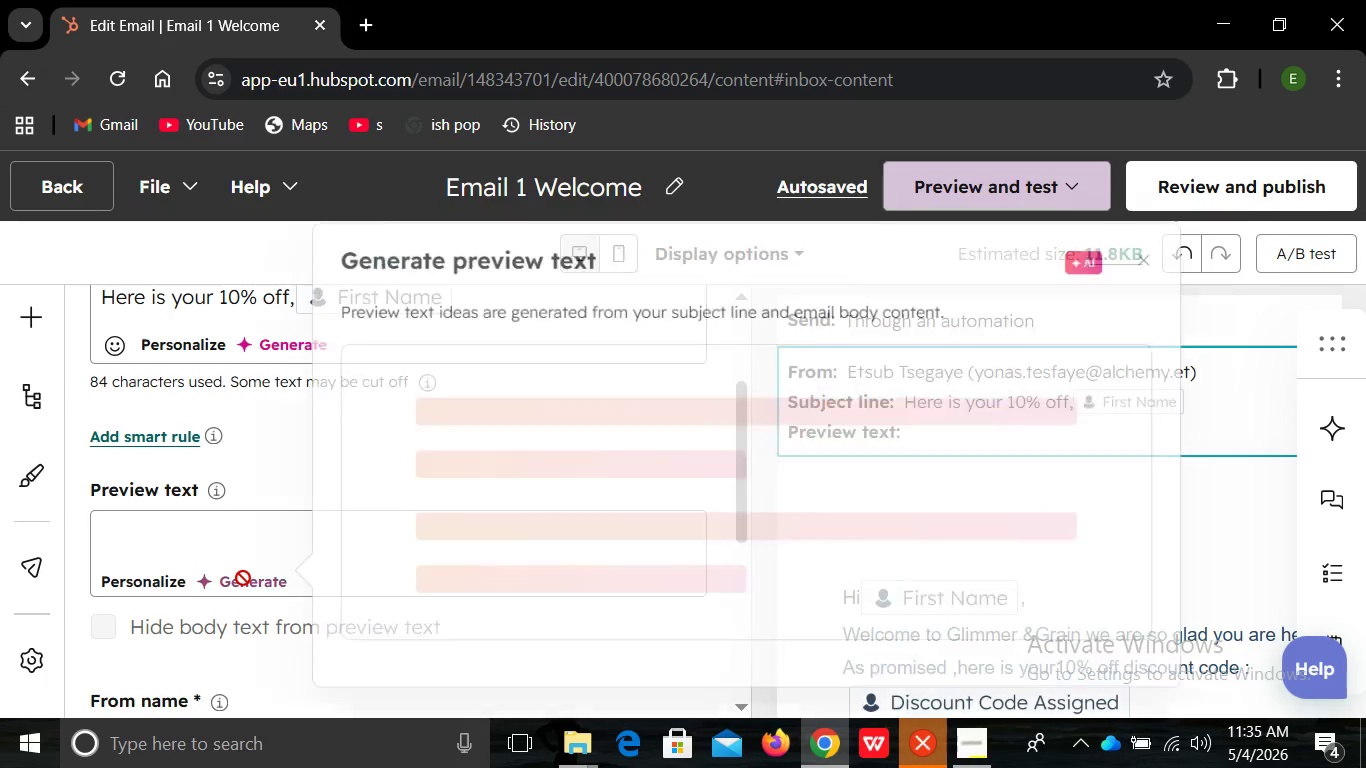 
left_click([243, 578])
 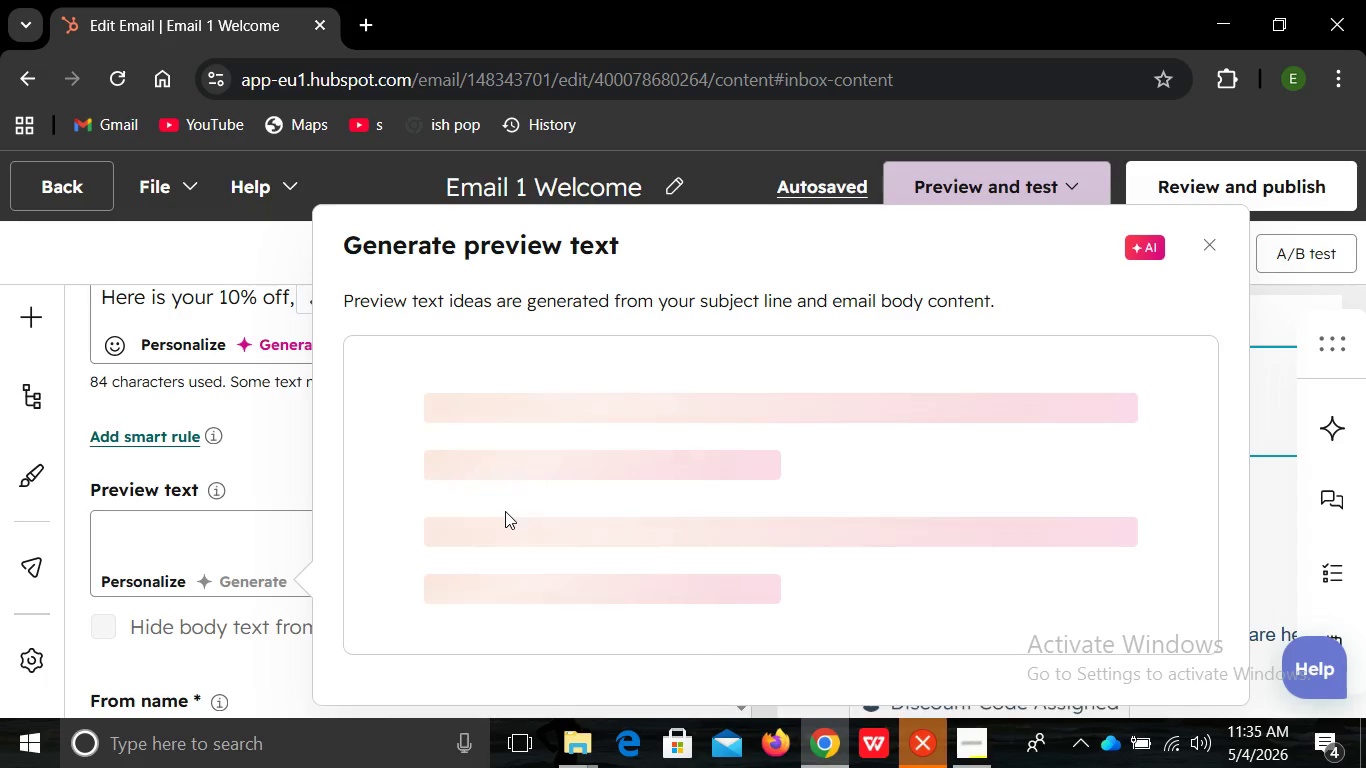 
mouse_move([512, 501])
 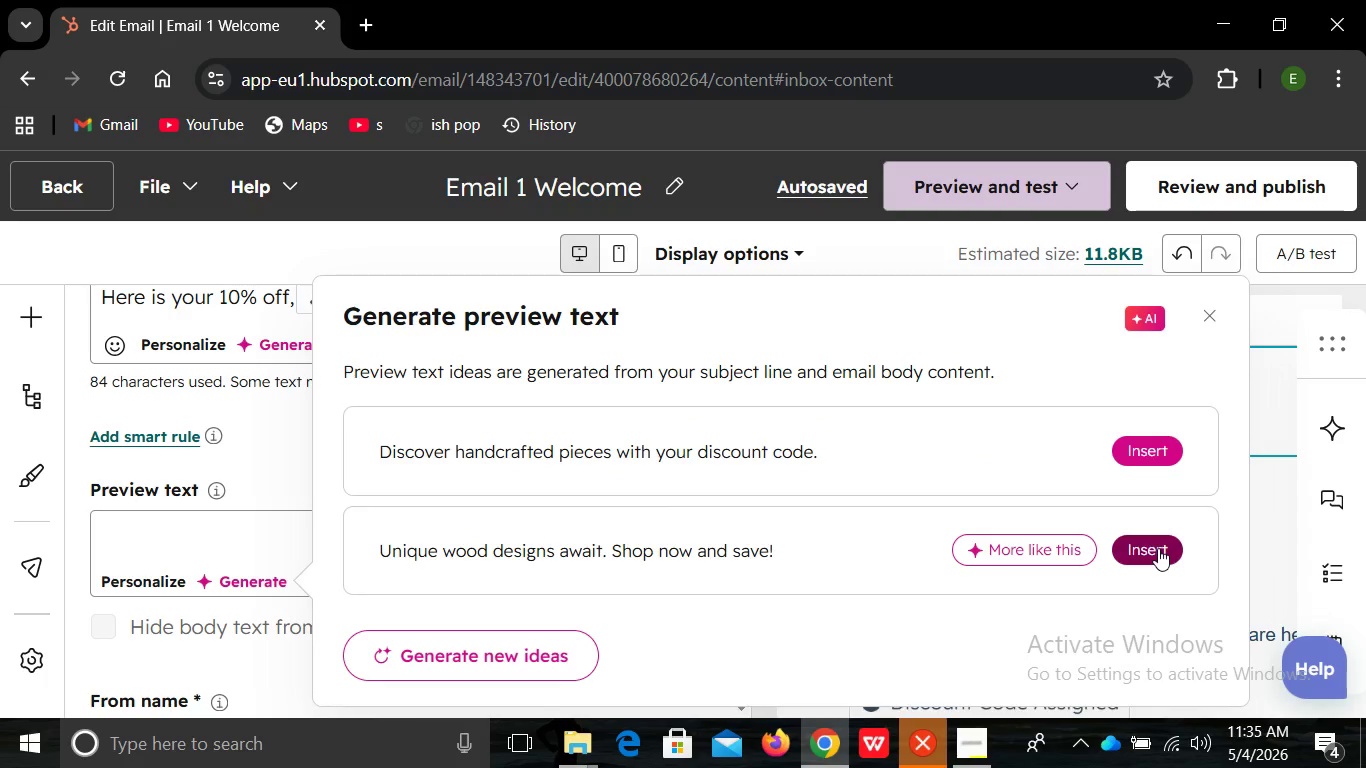 
left_click([1158, 548])
 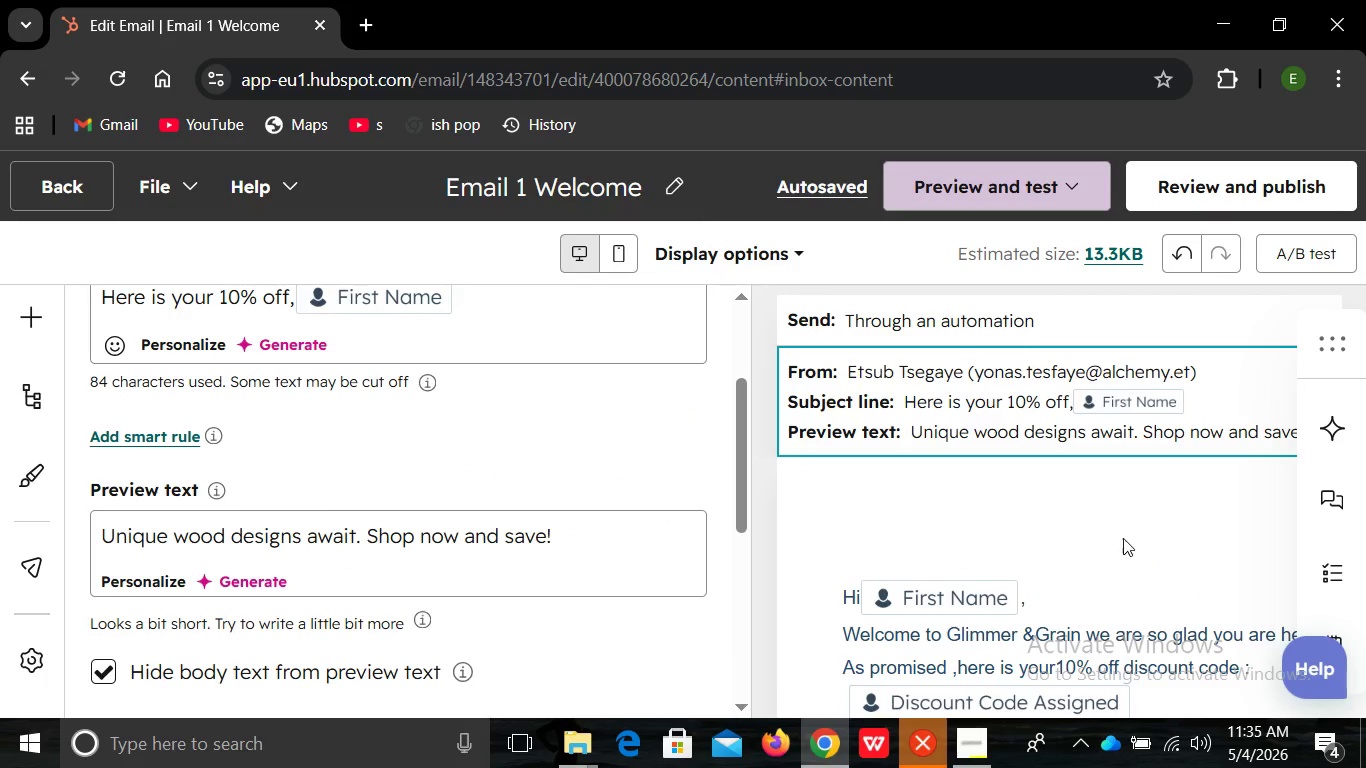 
wait(6.92)
 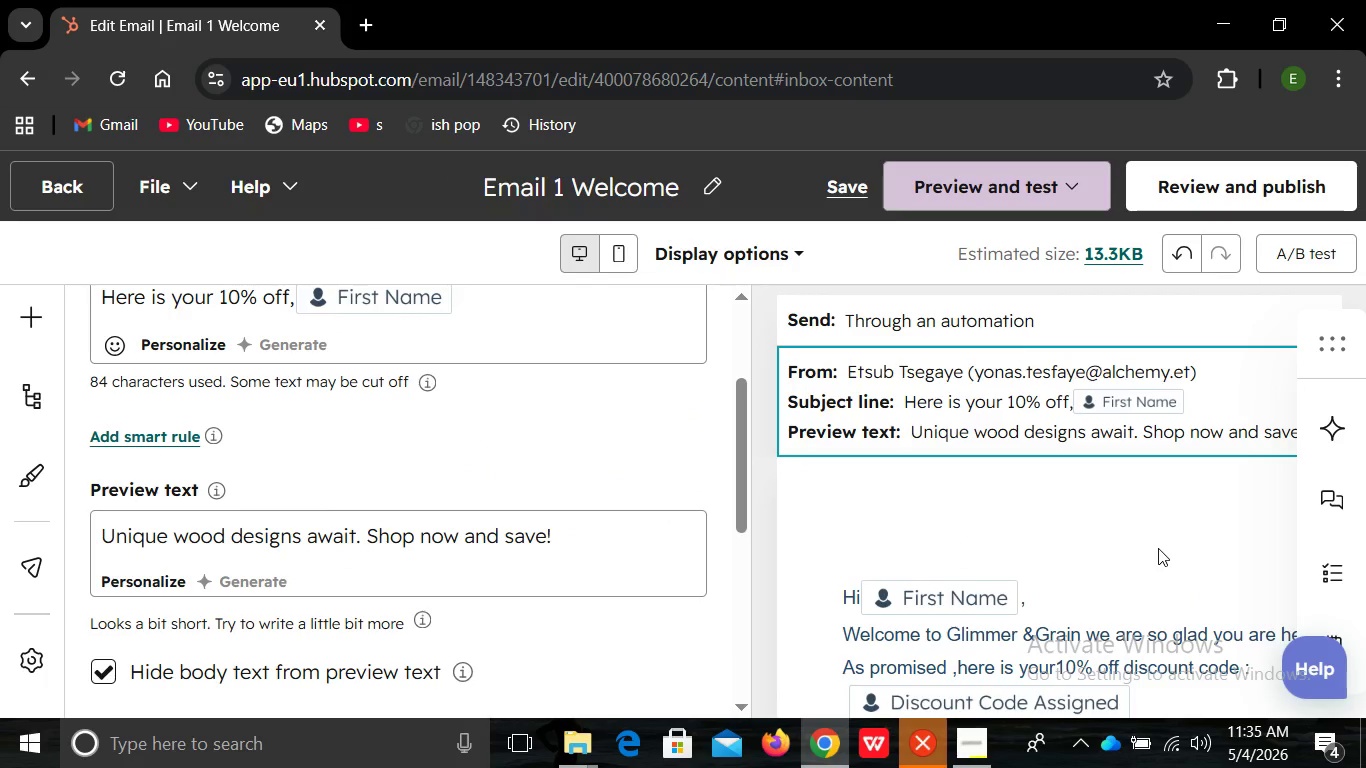 
left_click([888, 520])
 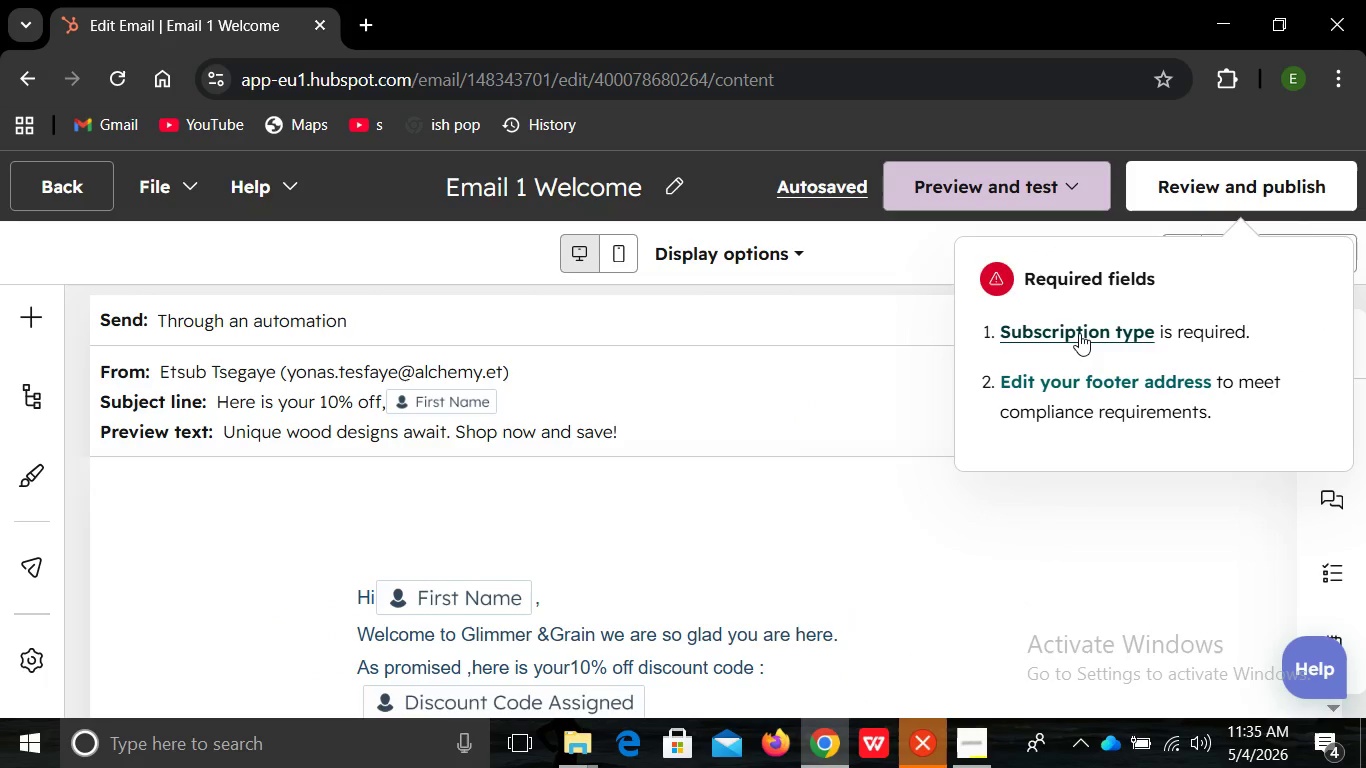 
left_click([1079, 333])
 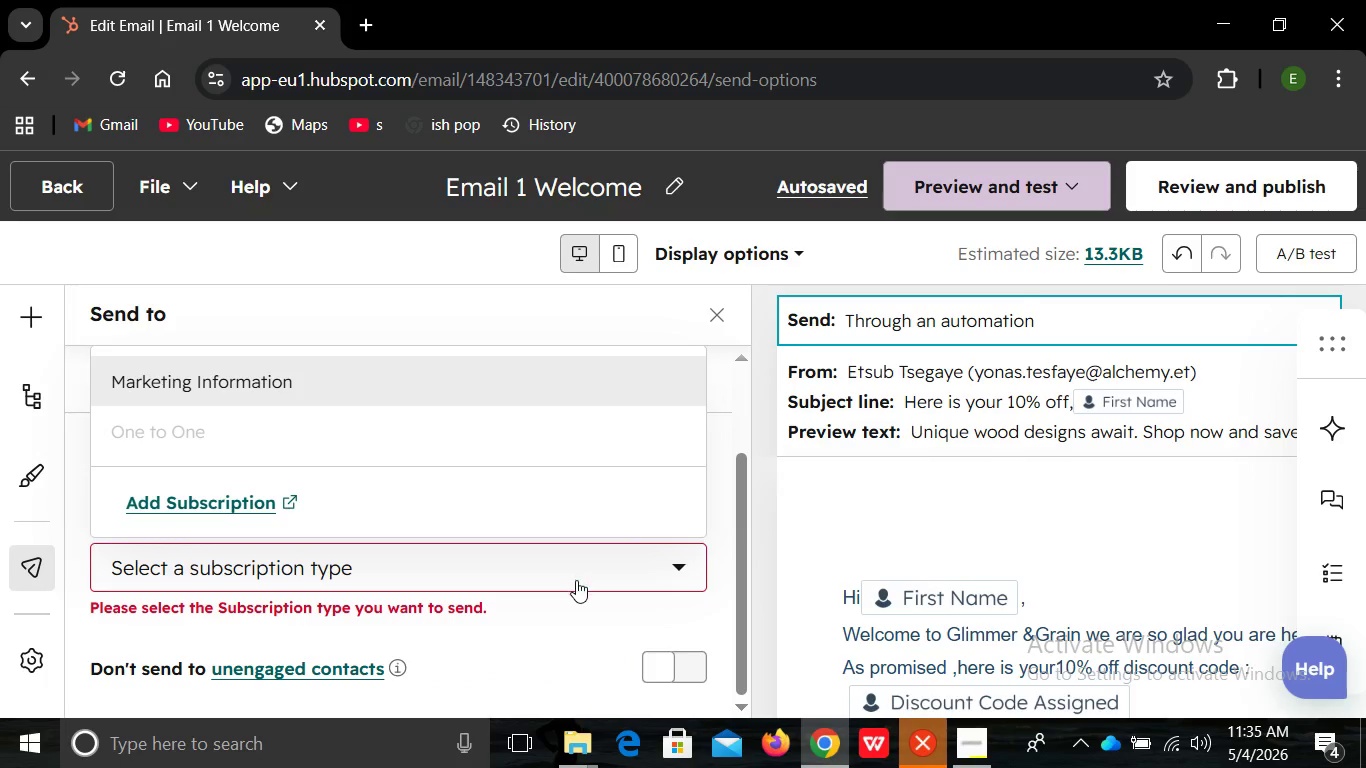 
left_click([576, 580])
 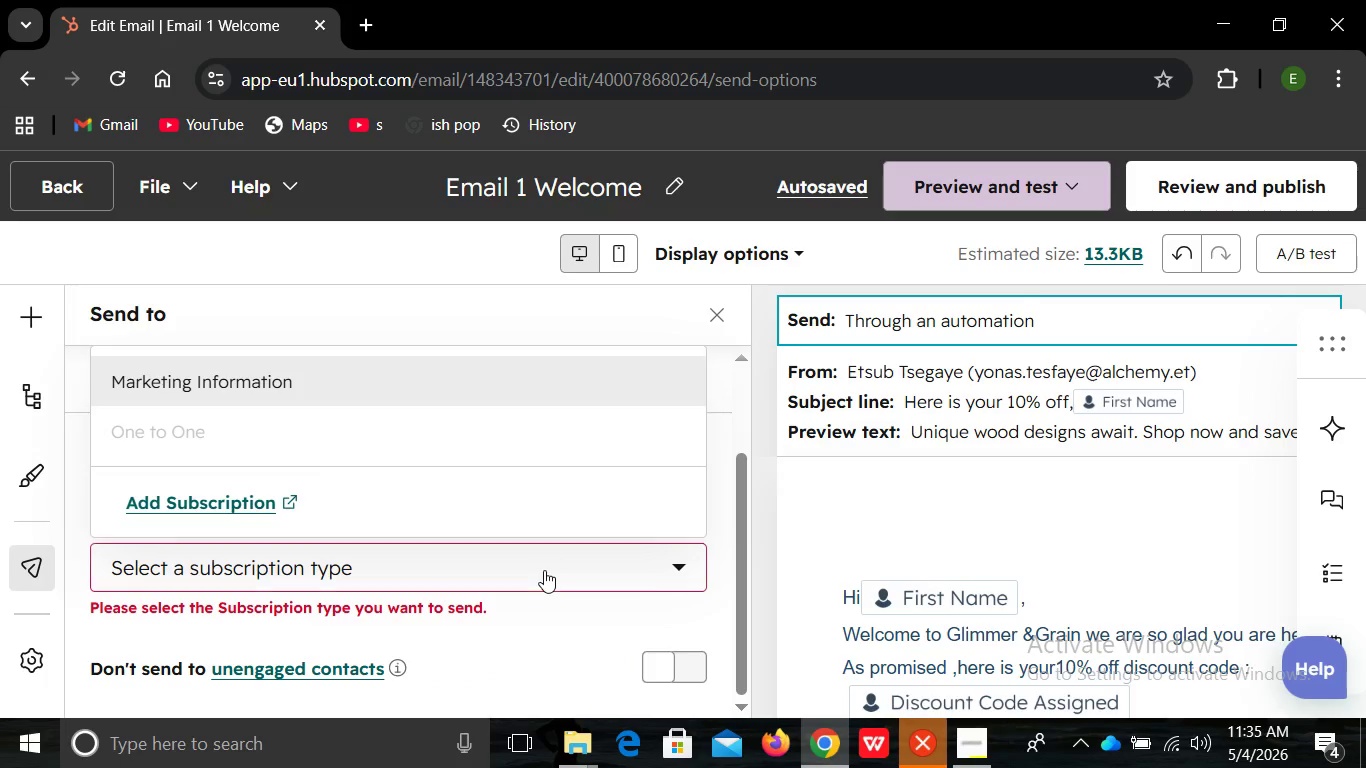 
left_click([544, 570])
 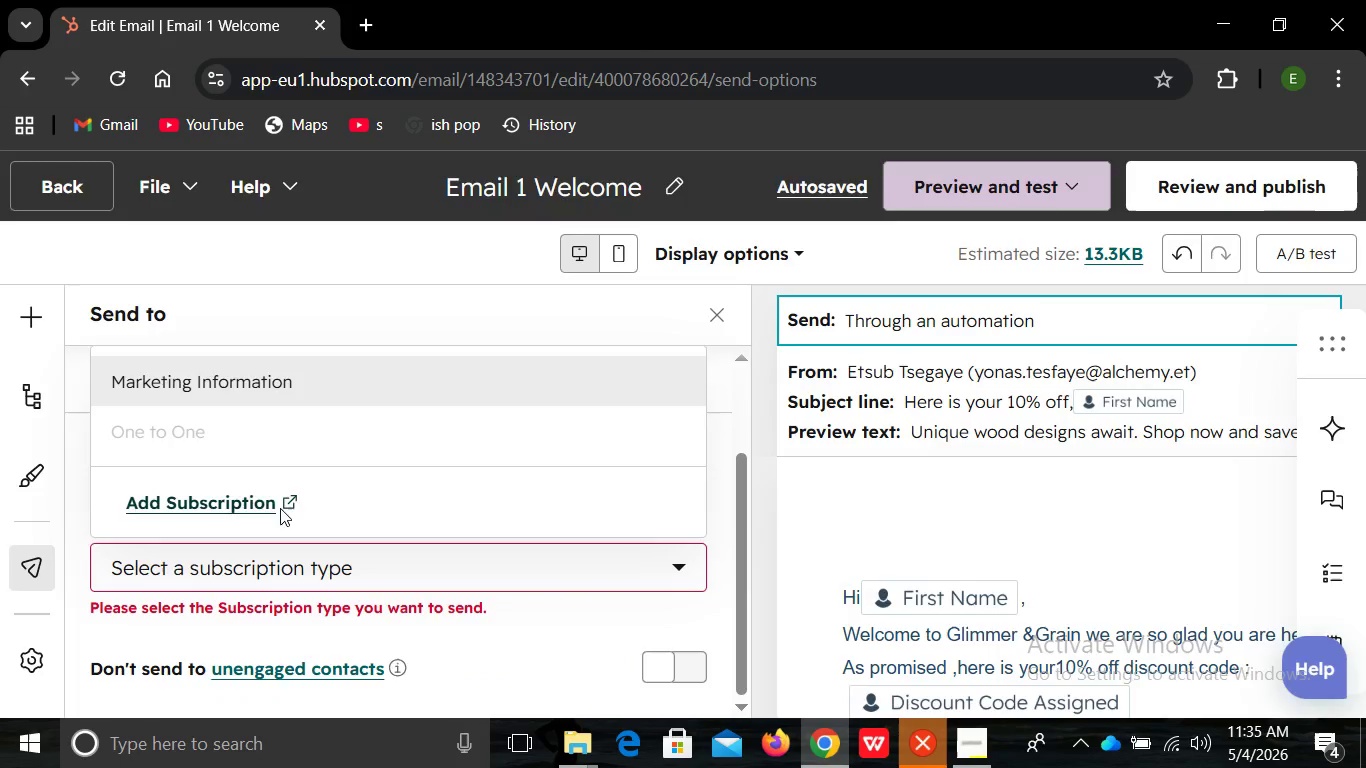 
left_click([280, 508])
 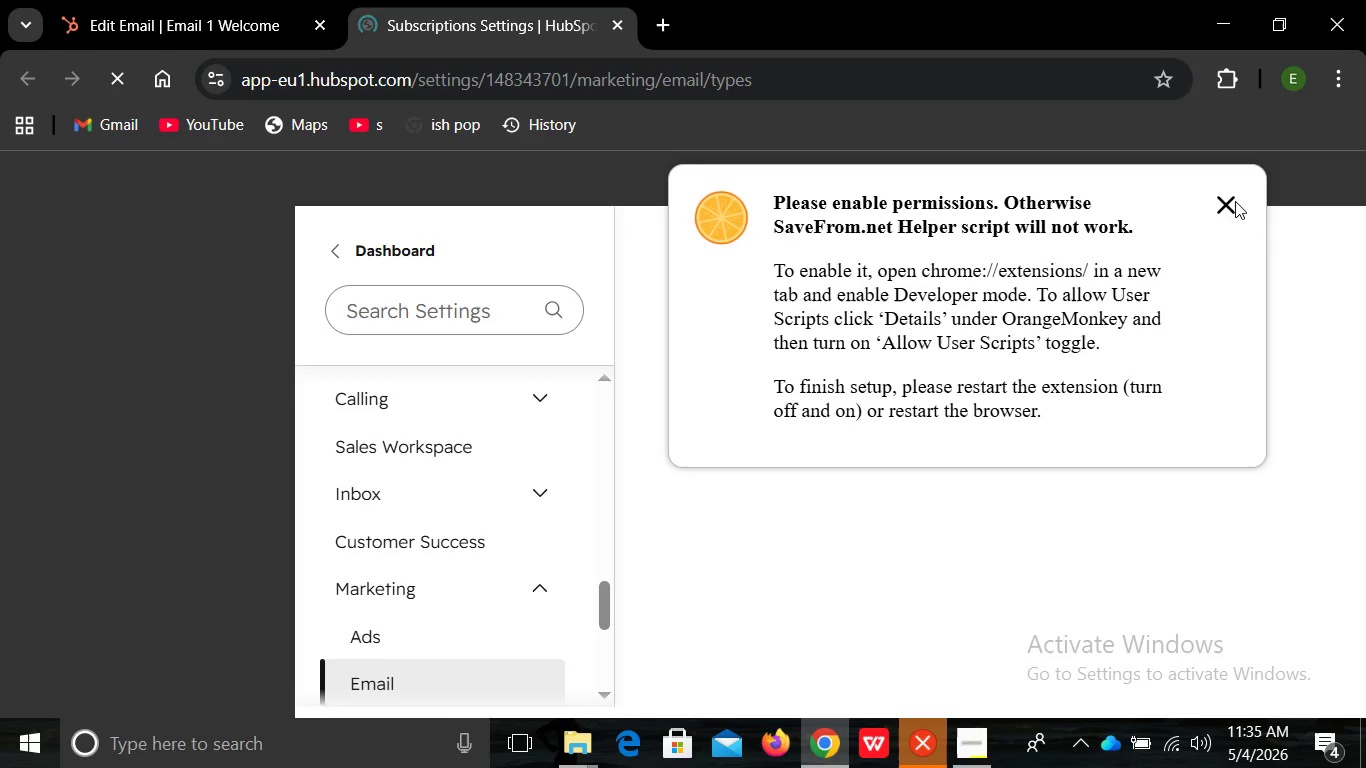 
left_click([1229, 200])
 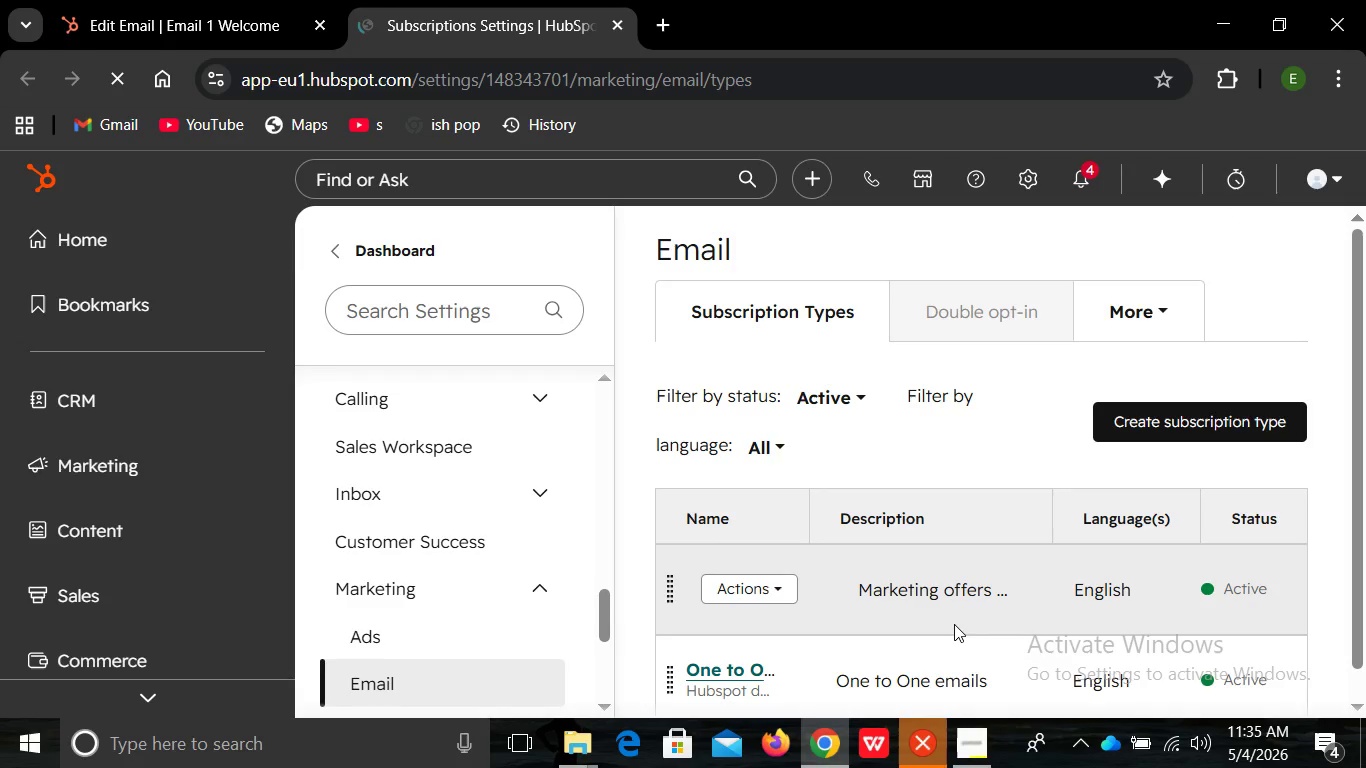 
left_click([954, 624])
 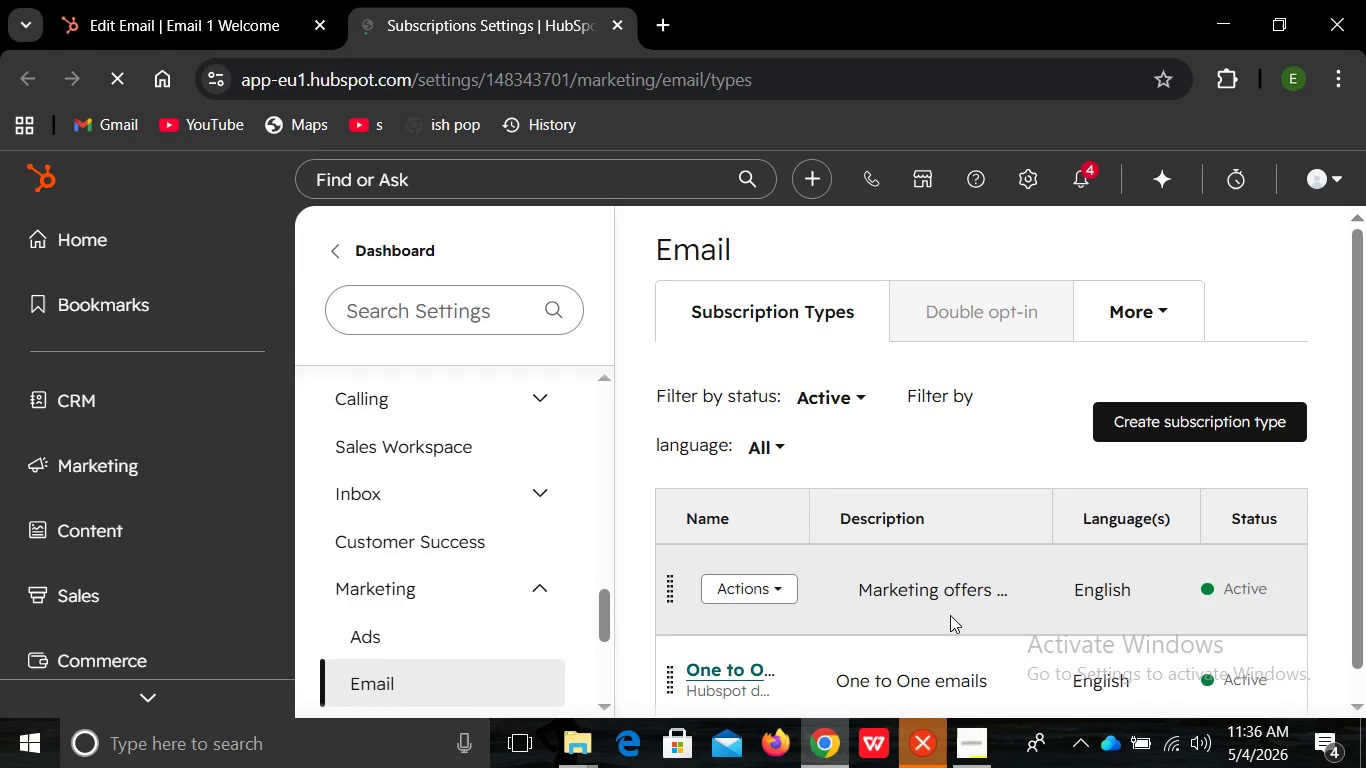 
left_click([950, 615])
 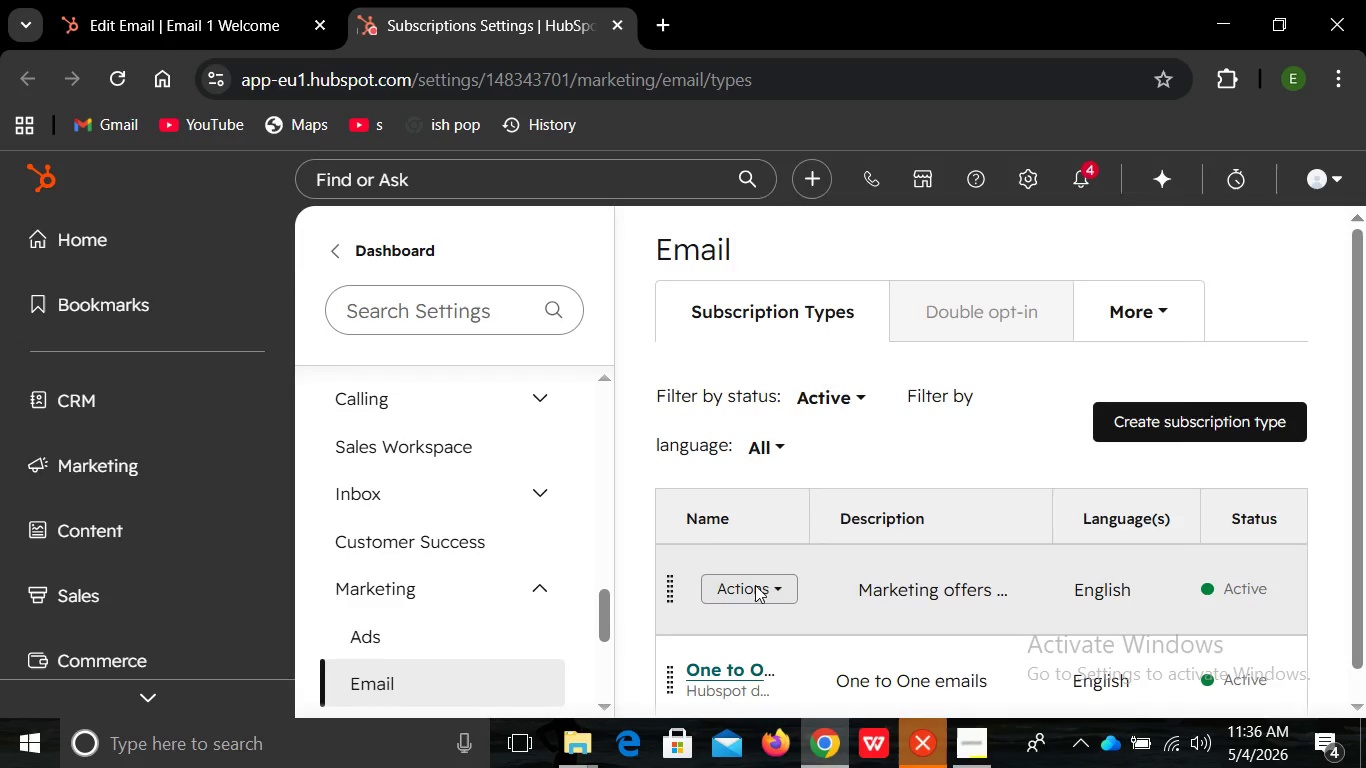 
right_click([755, 585])
 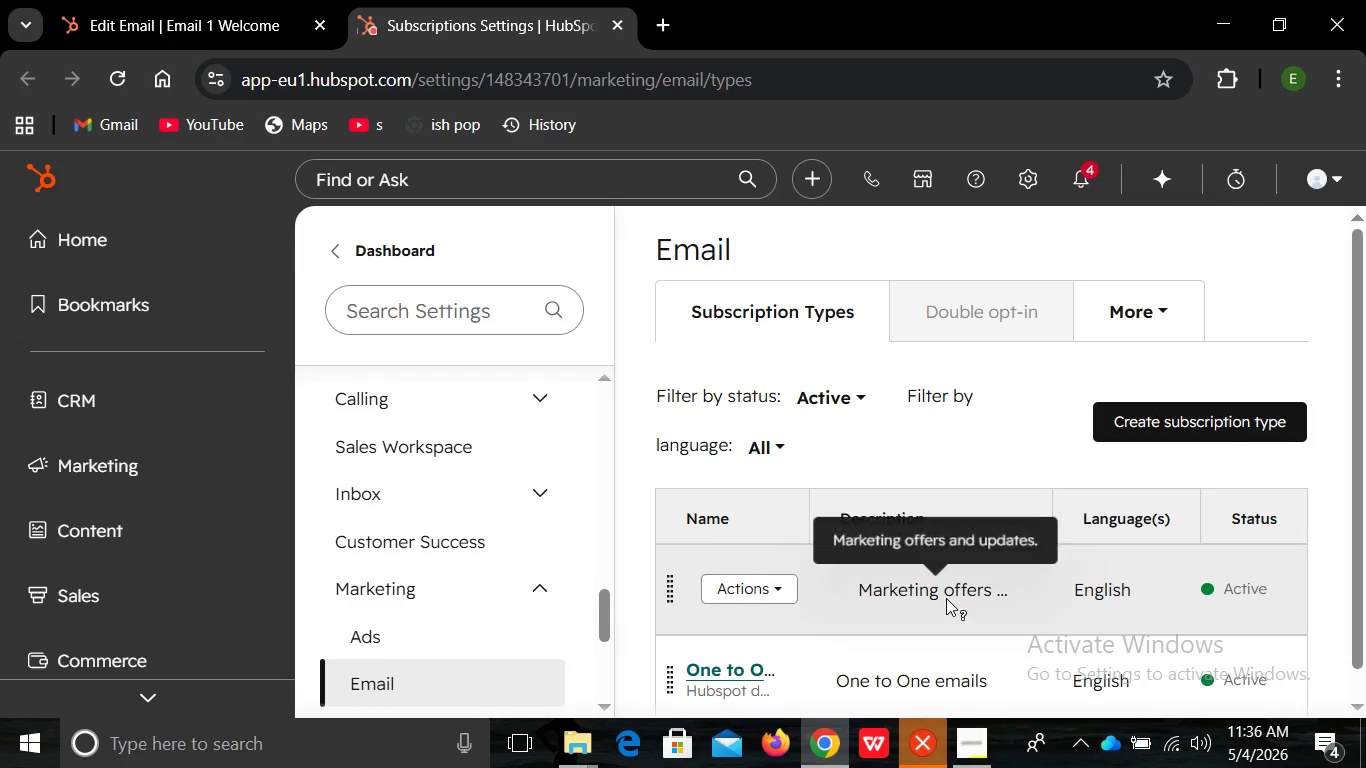 
left_click([946, 598])
 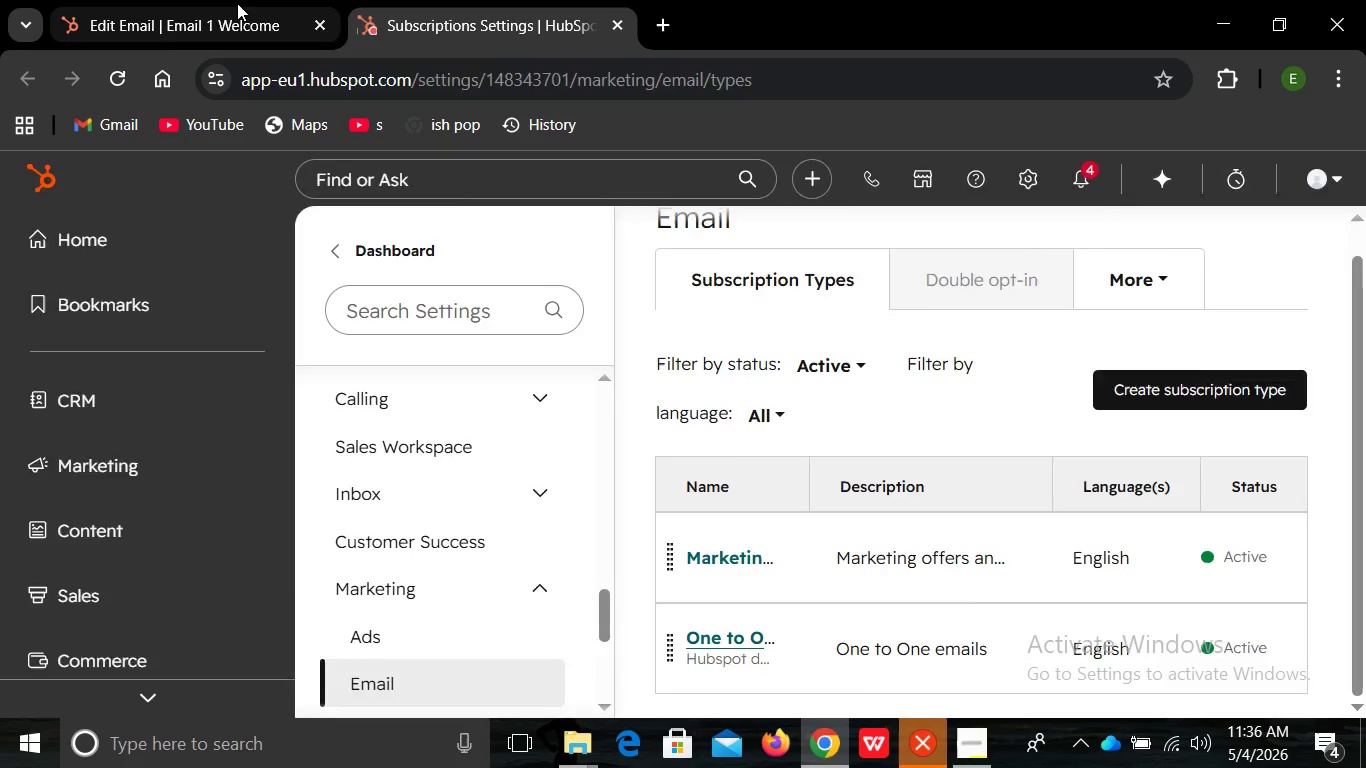 
left_click([237, 3])
 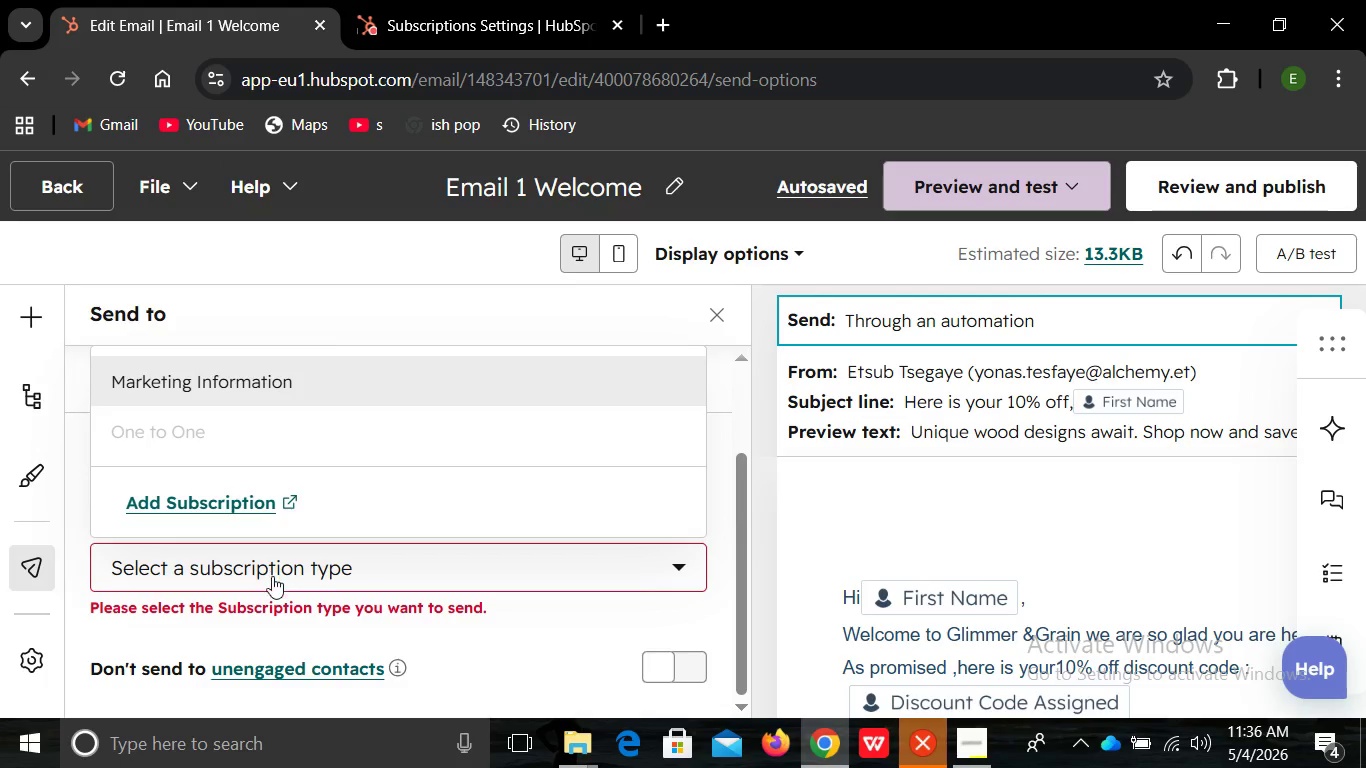 
left_click([273, 586])
 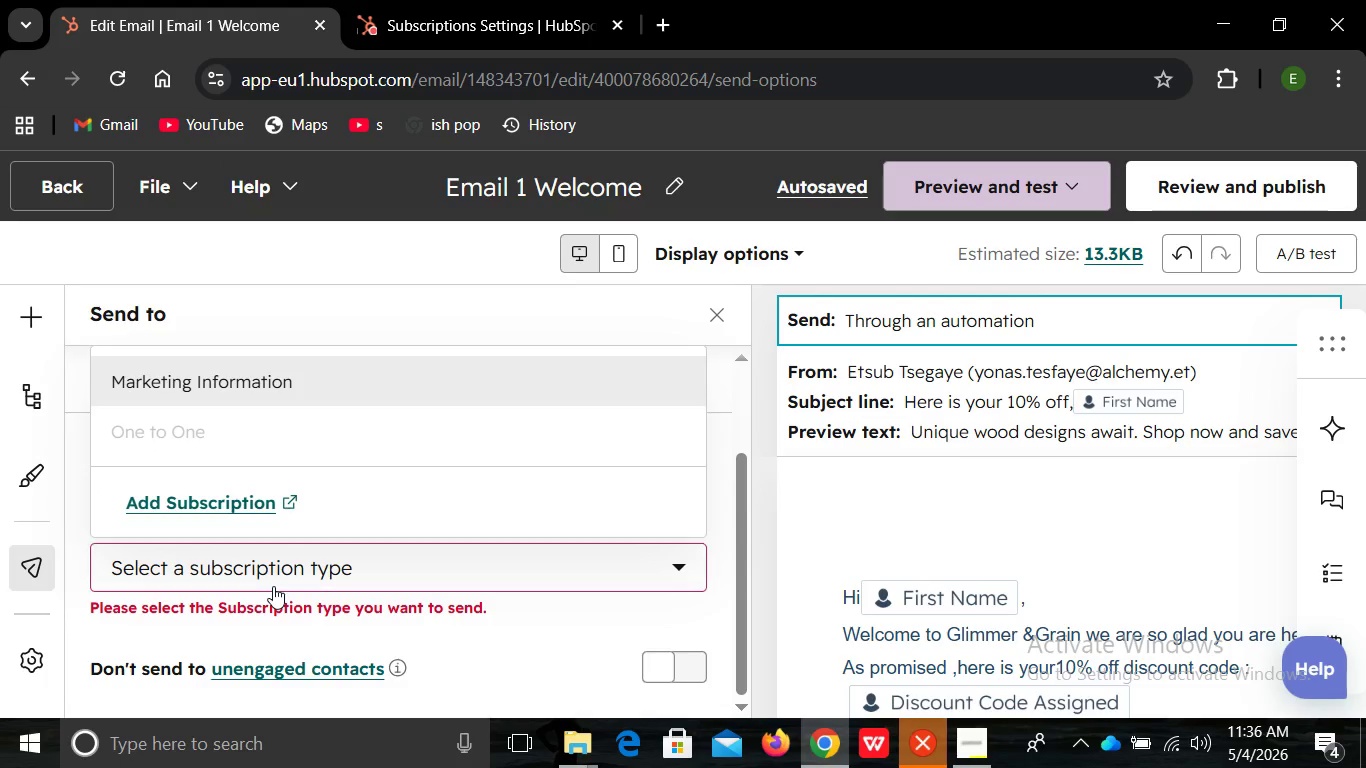 
left_click([273, 586])
 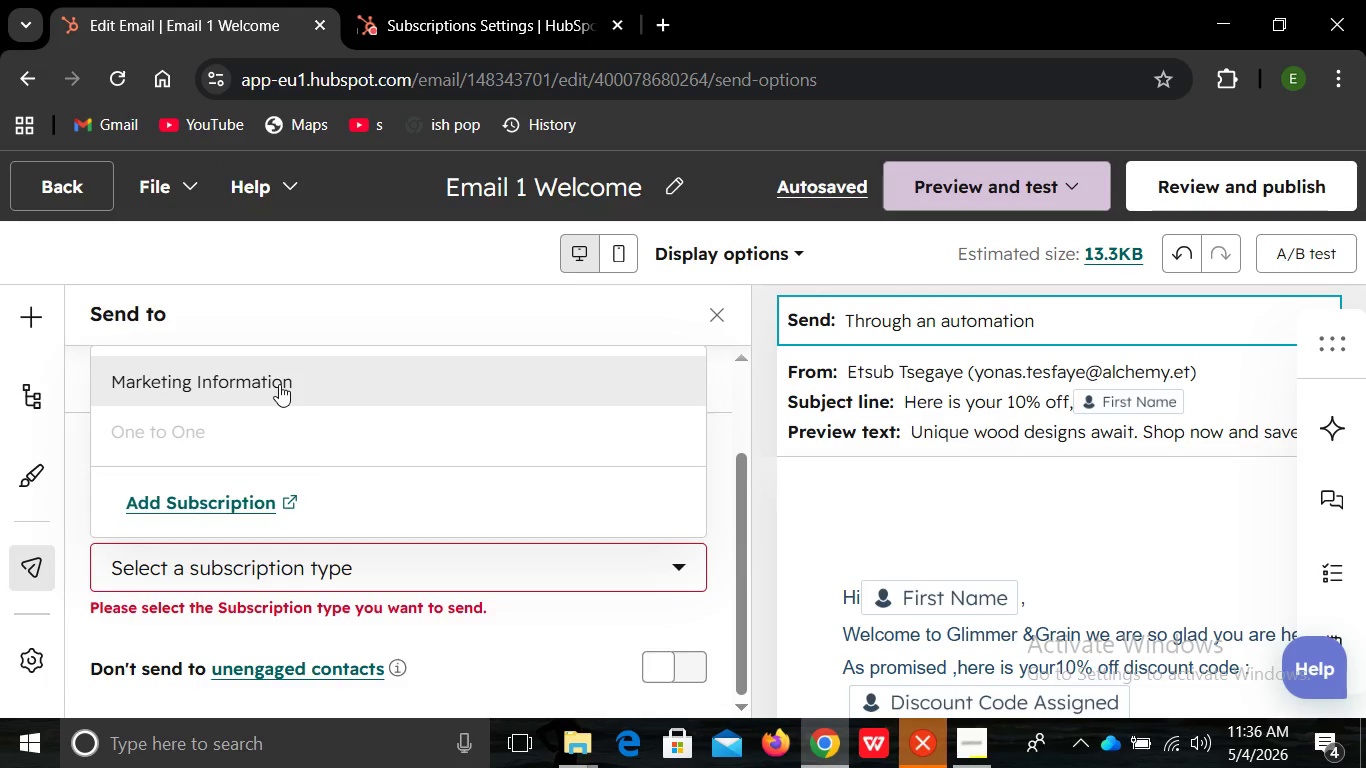 
left_click([279, 384])
 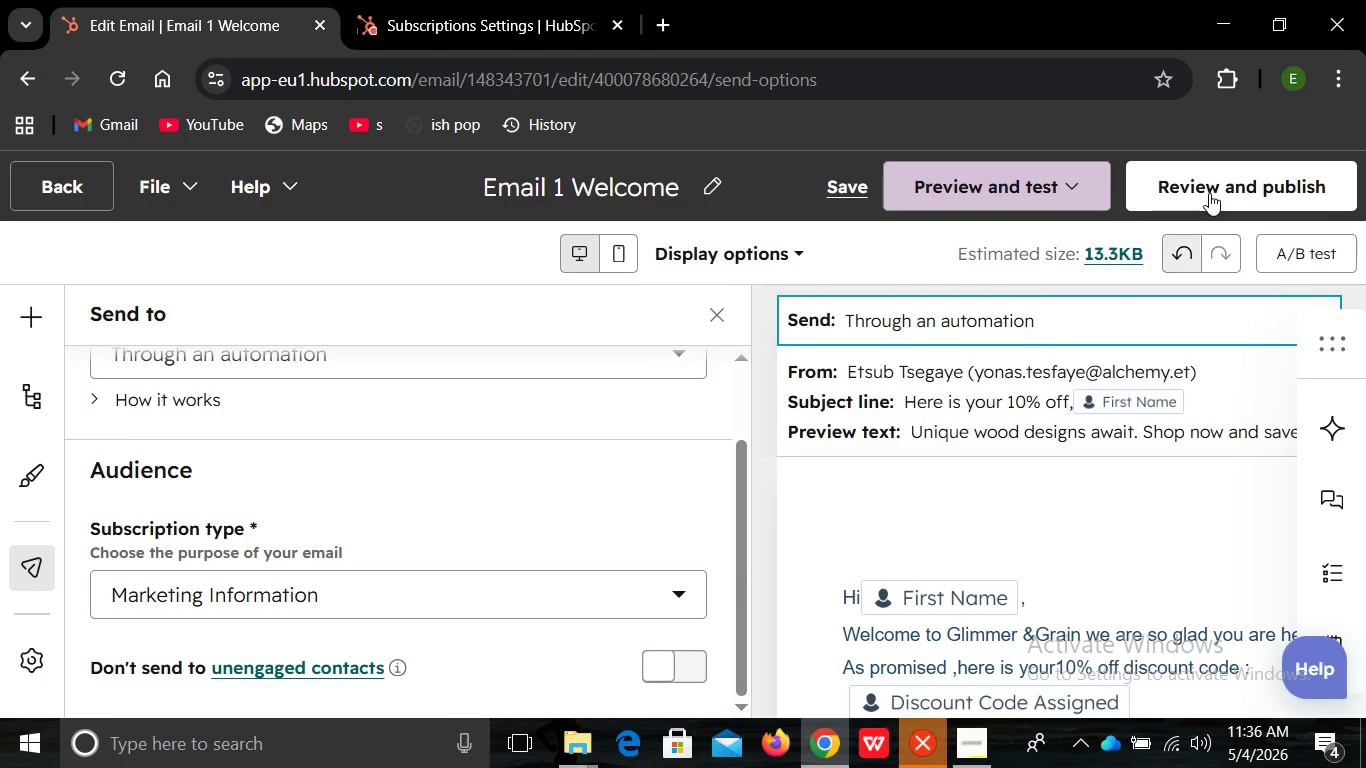 
left_click([1209, 193])
 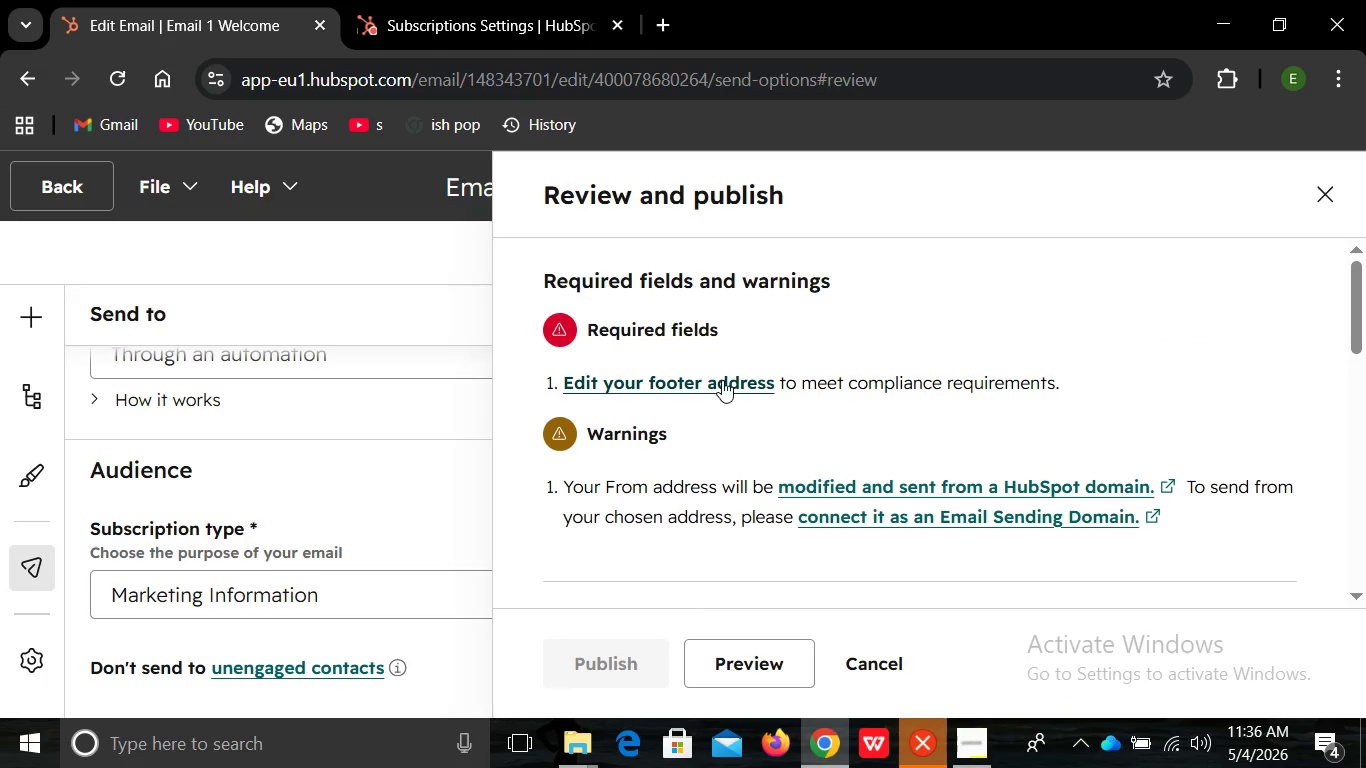 
left_click([722, 380])
 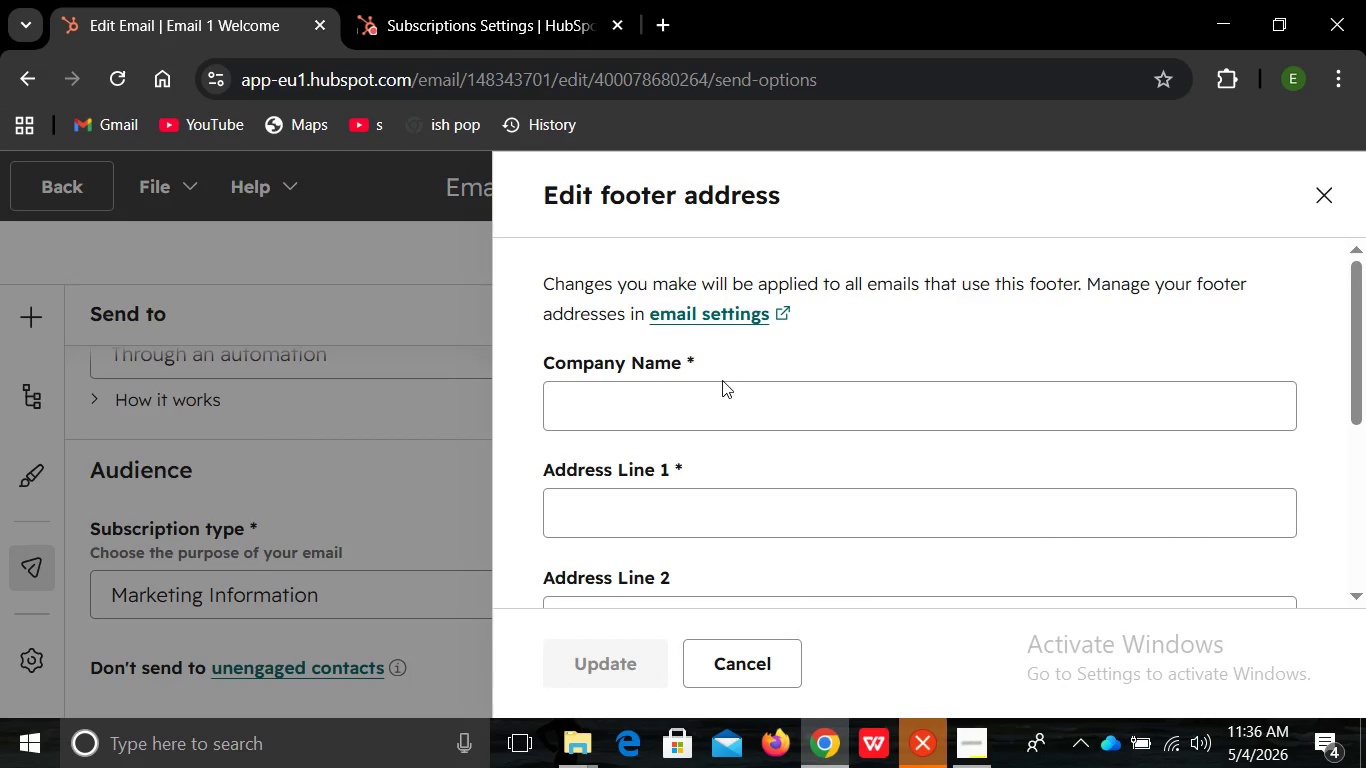 
wait(6.31)
 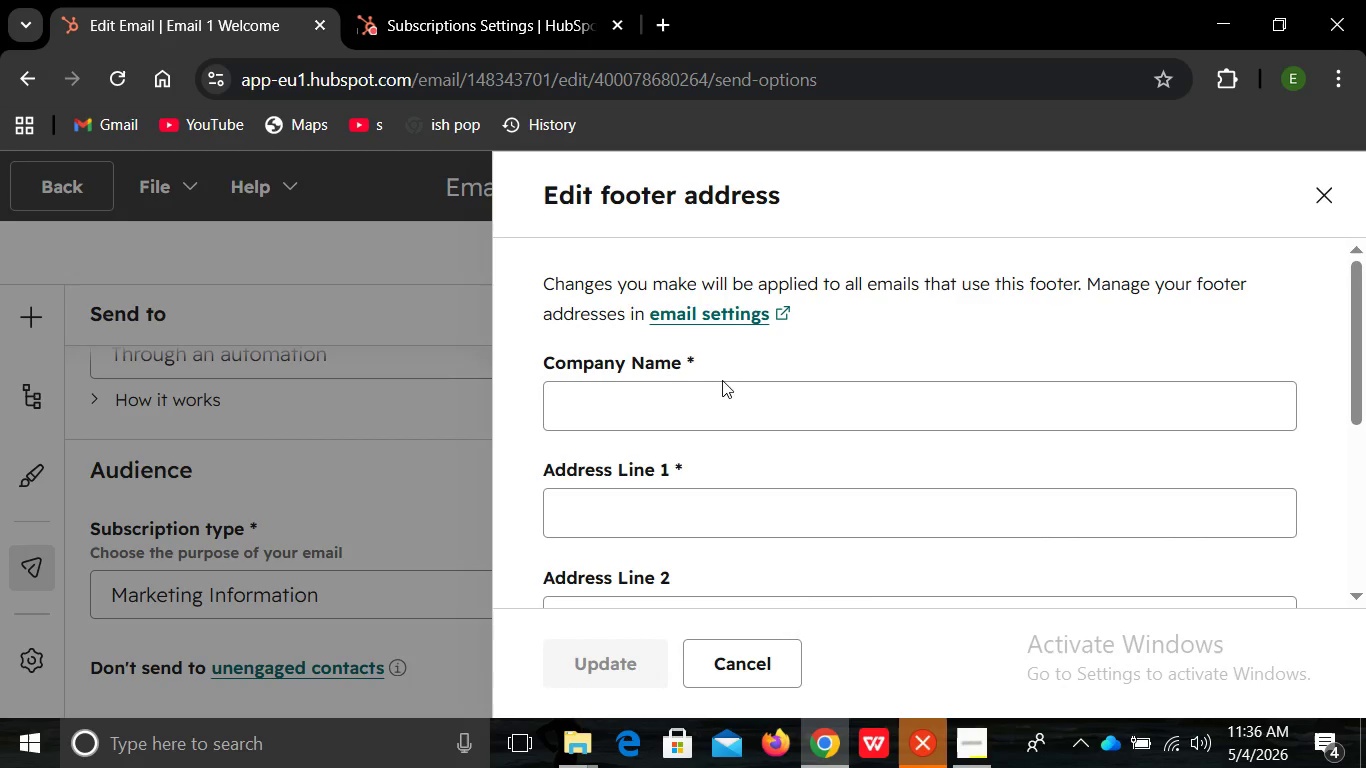 
left_click([660, 413])
 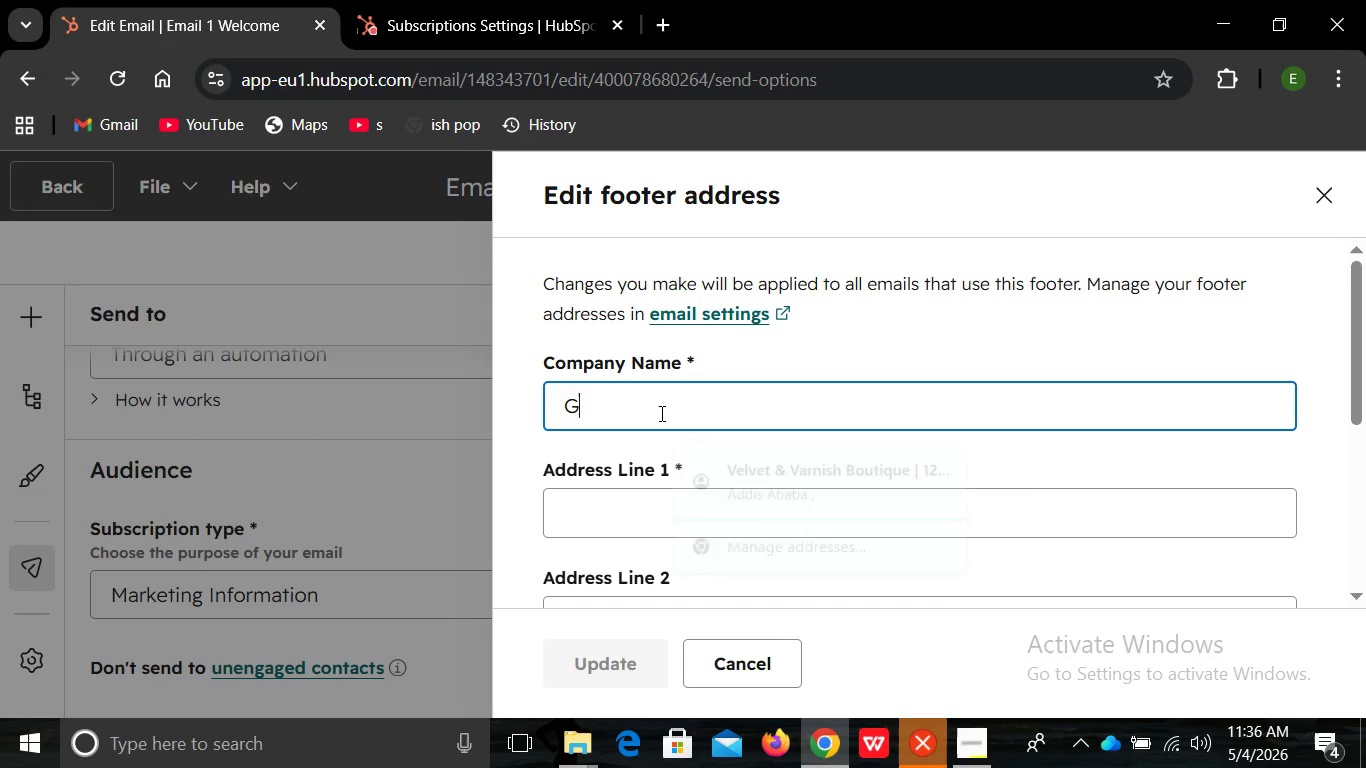 
type(Glimer )
key(Backspace)
key(Backspace)
key(Backspace)
type(mer & g)
key(Backspace)
type(H)
key(Backspace)
type(Grain)
 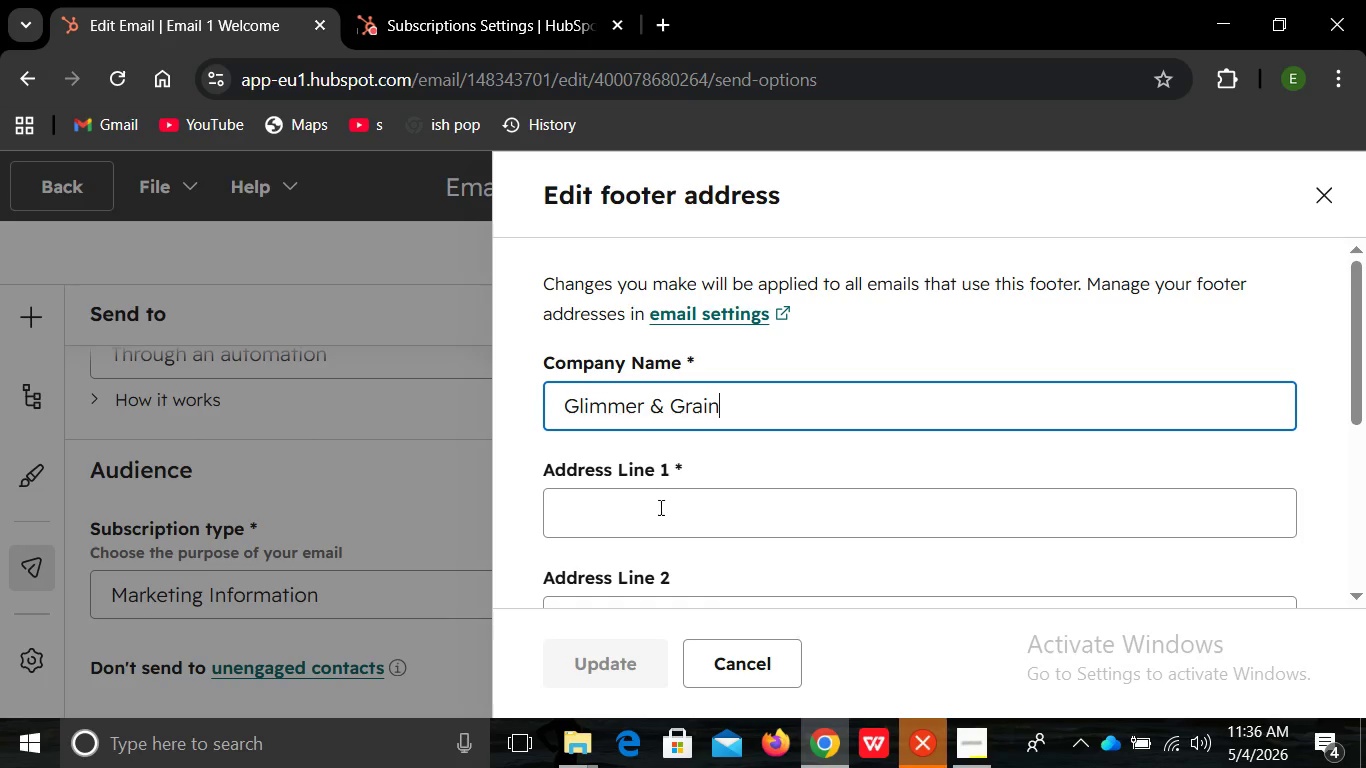 
left_click([656, 511])
 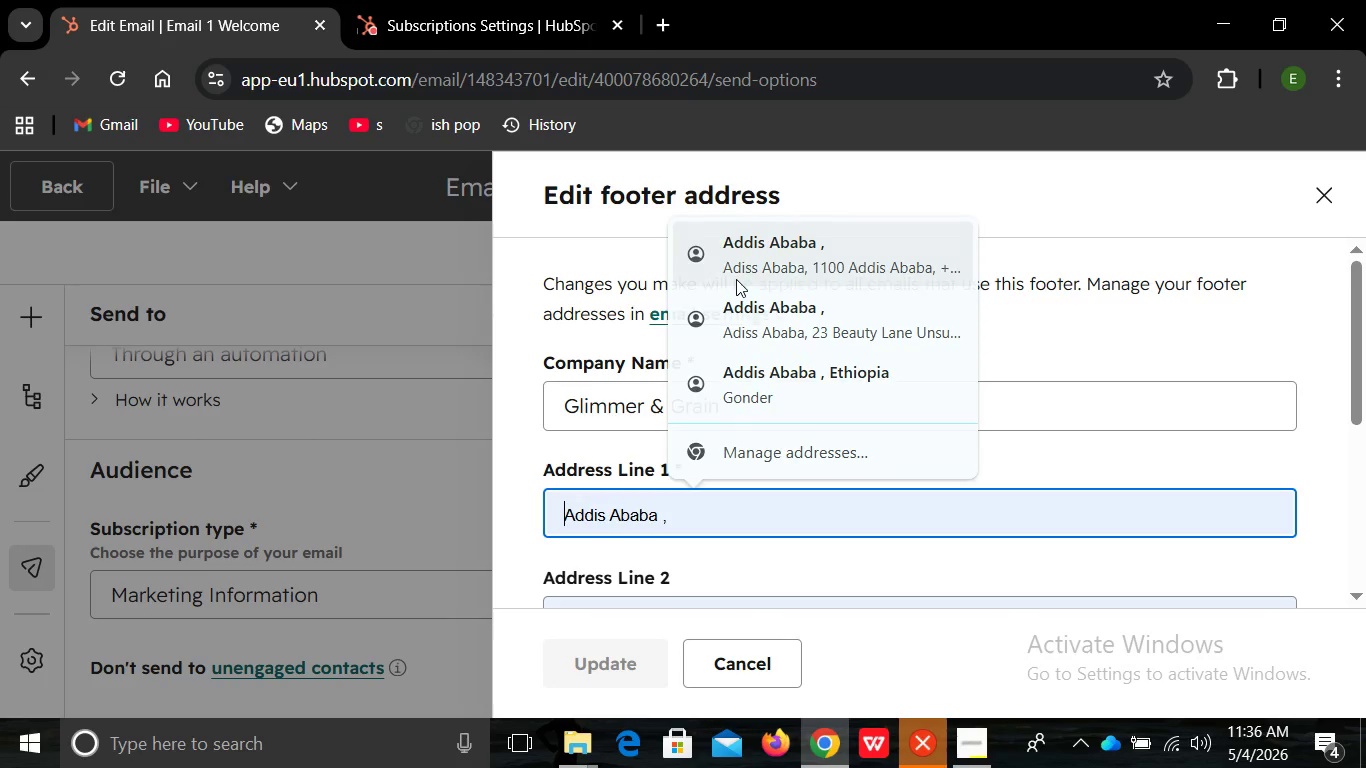 
left_click([736, 279])
 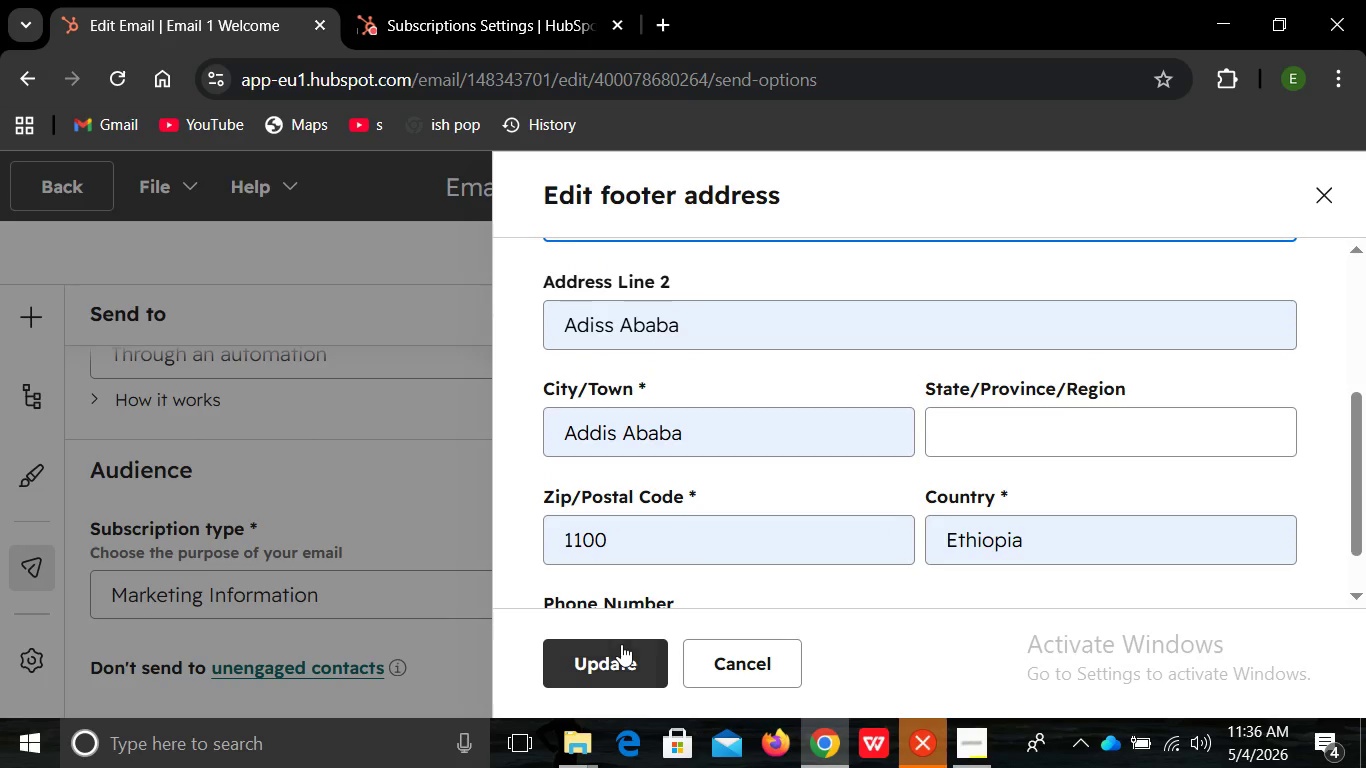 
left_click([621, 644])
 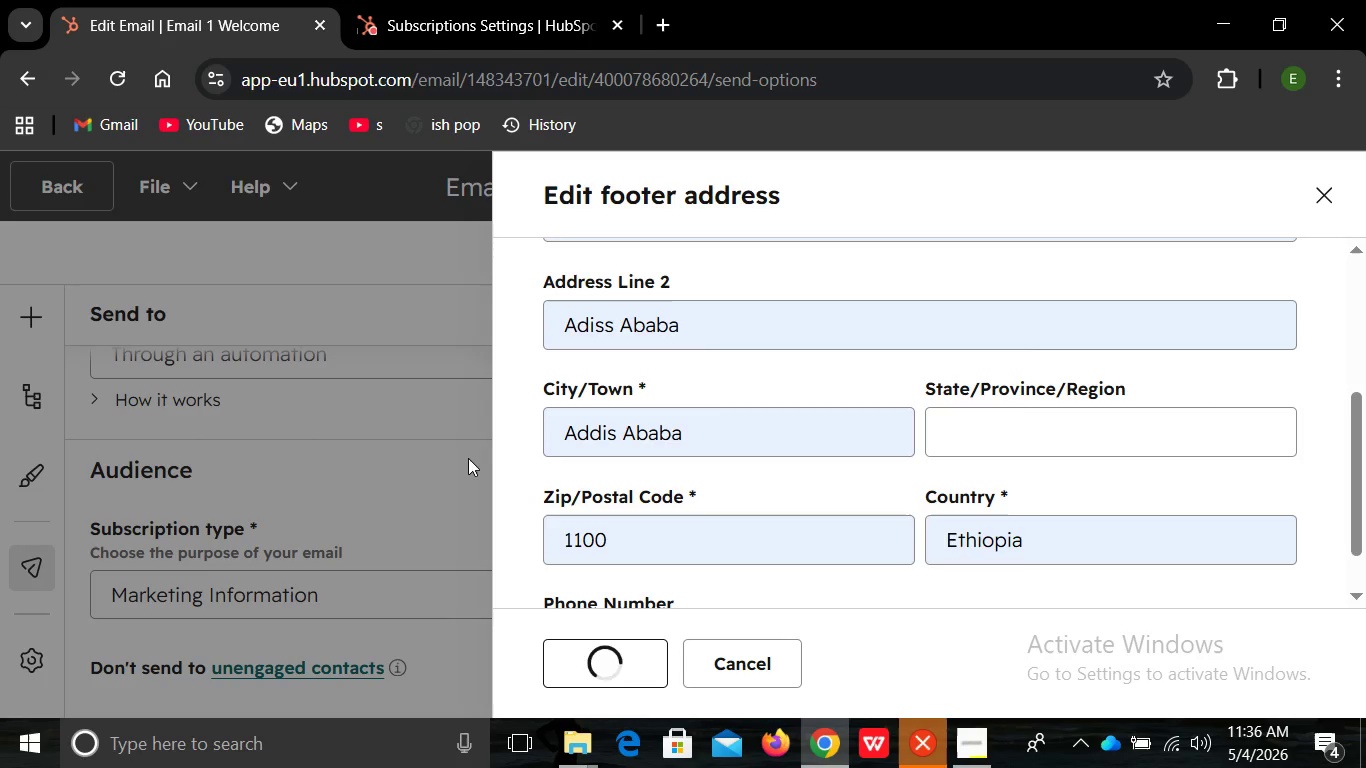 
wait(16.65)
 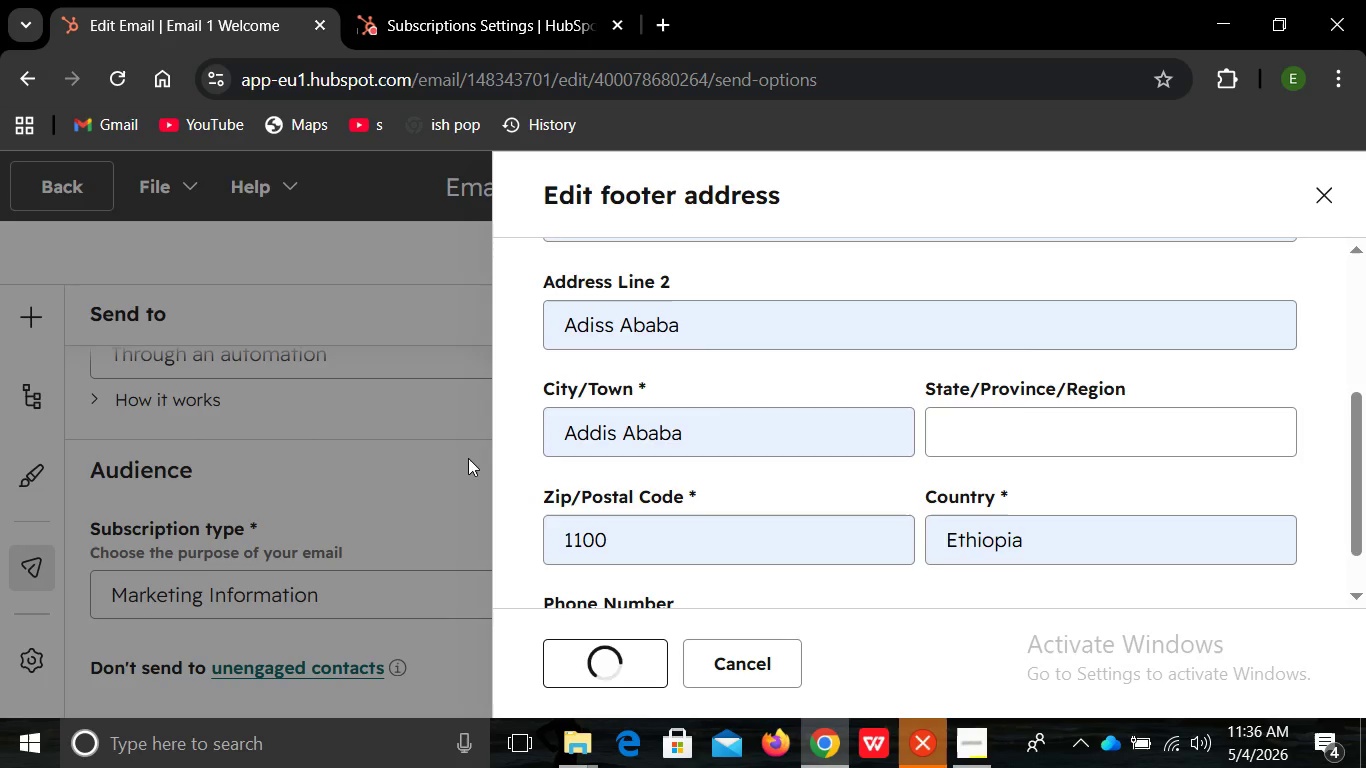 
left_click([574, 663])
 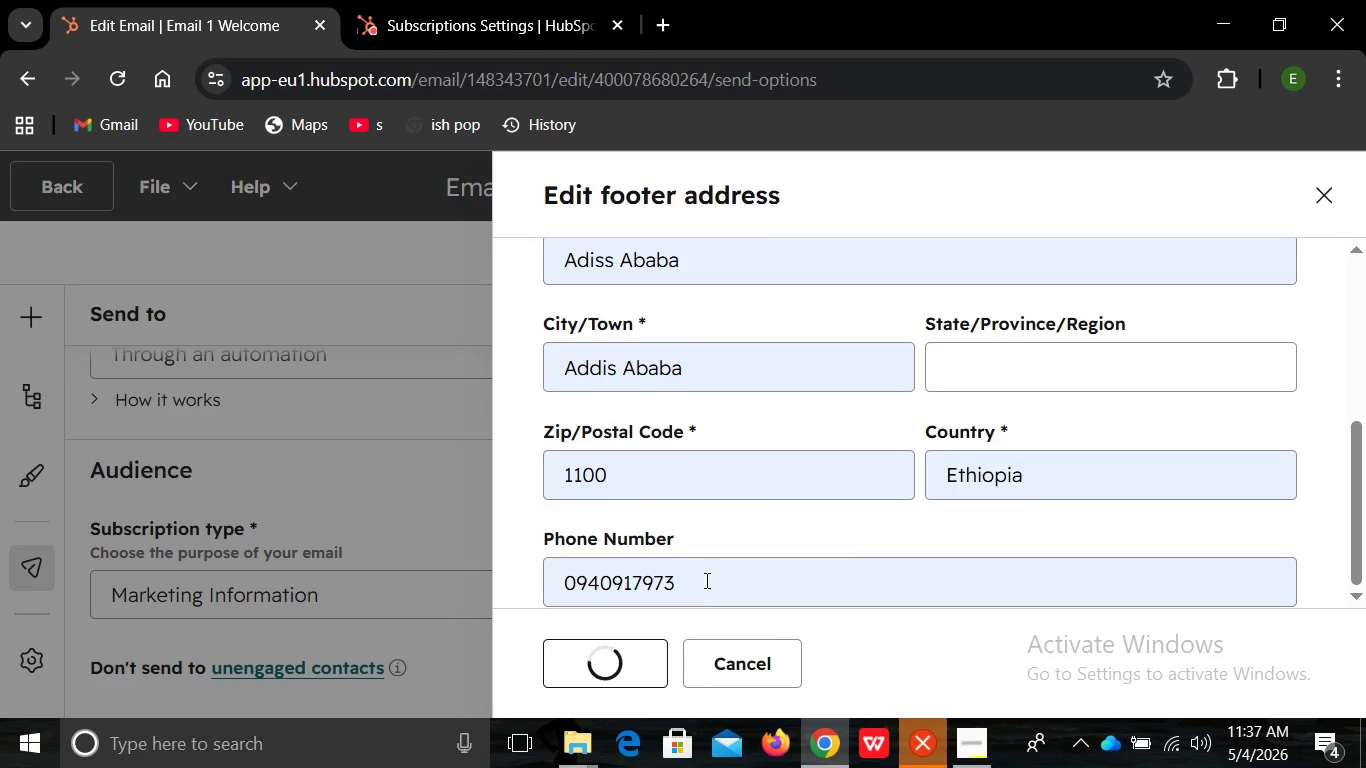 
left_click([697, 584])
 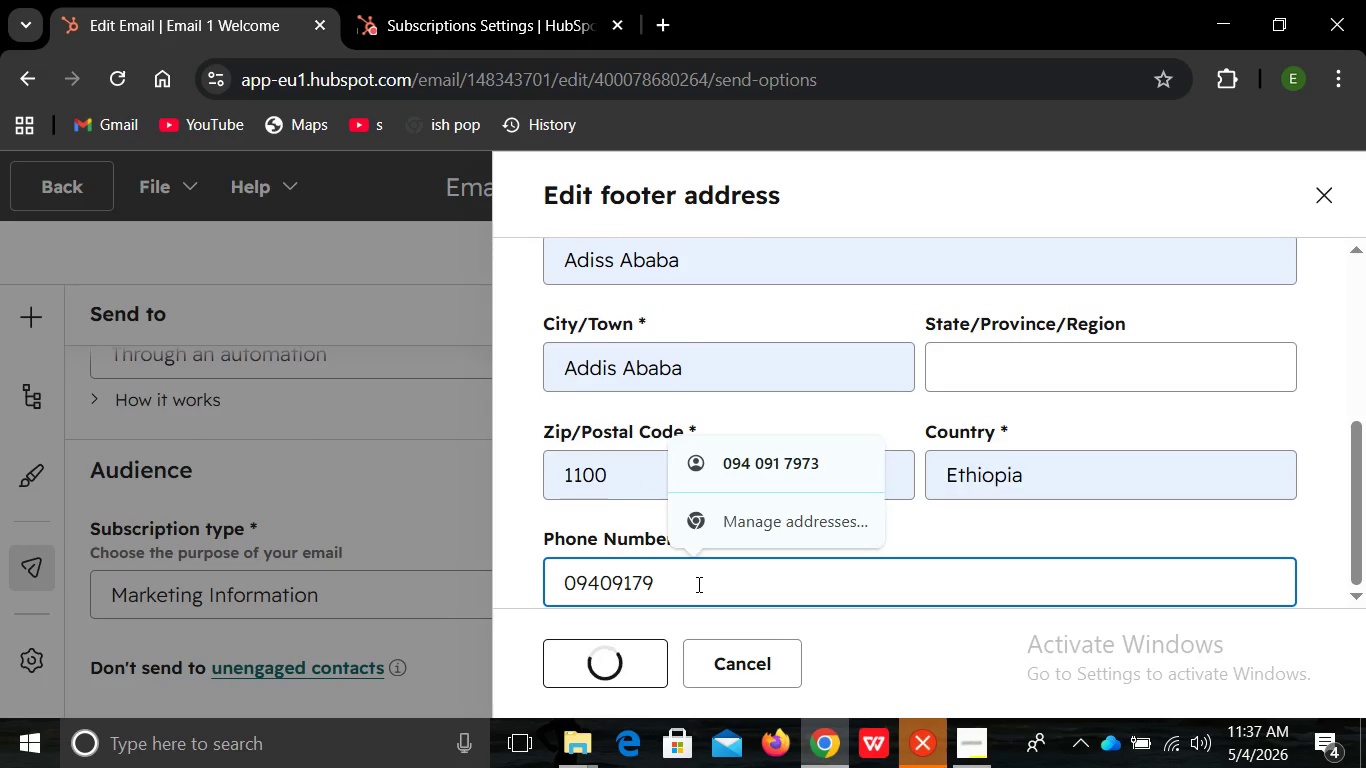 
key(Backspace)
key(Backspace)
key(Backspace)
key(Backspace)
type(45)
 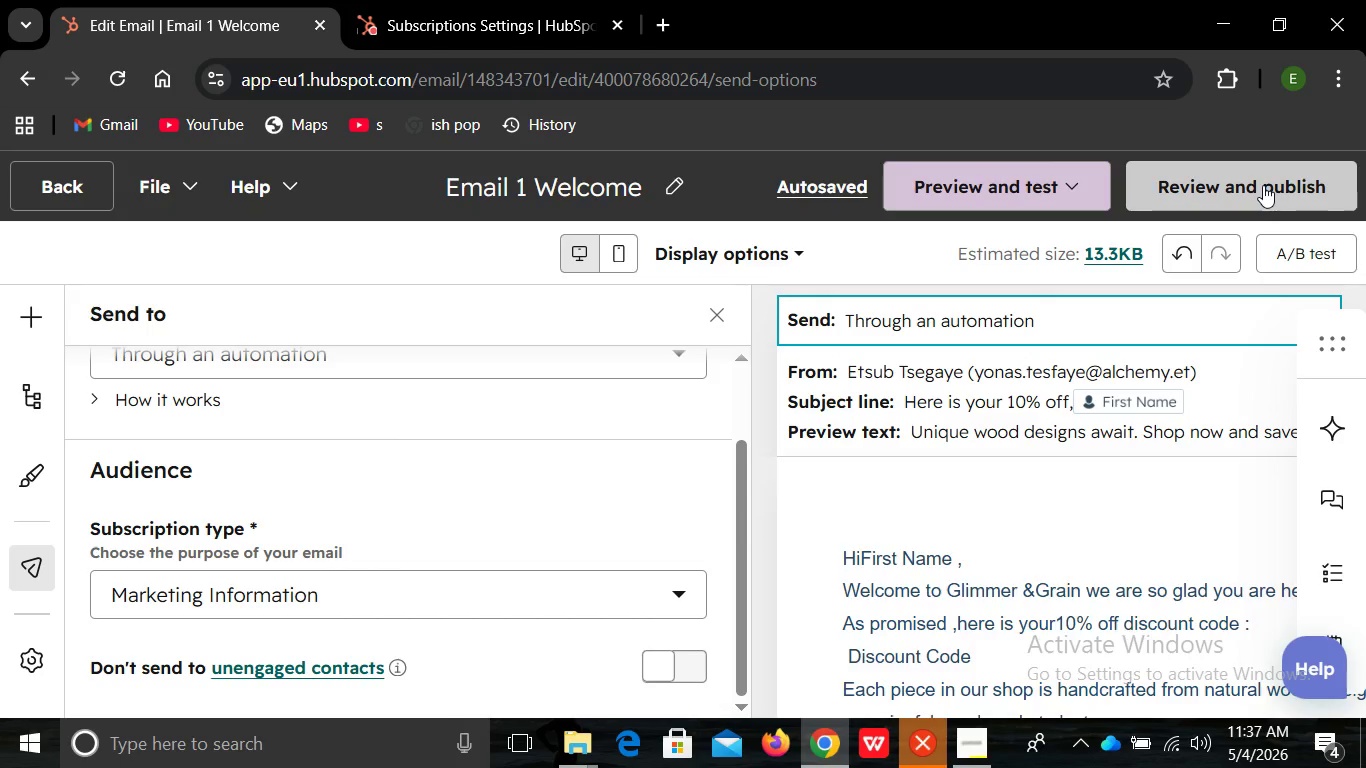 
left_click([1263, 185])
 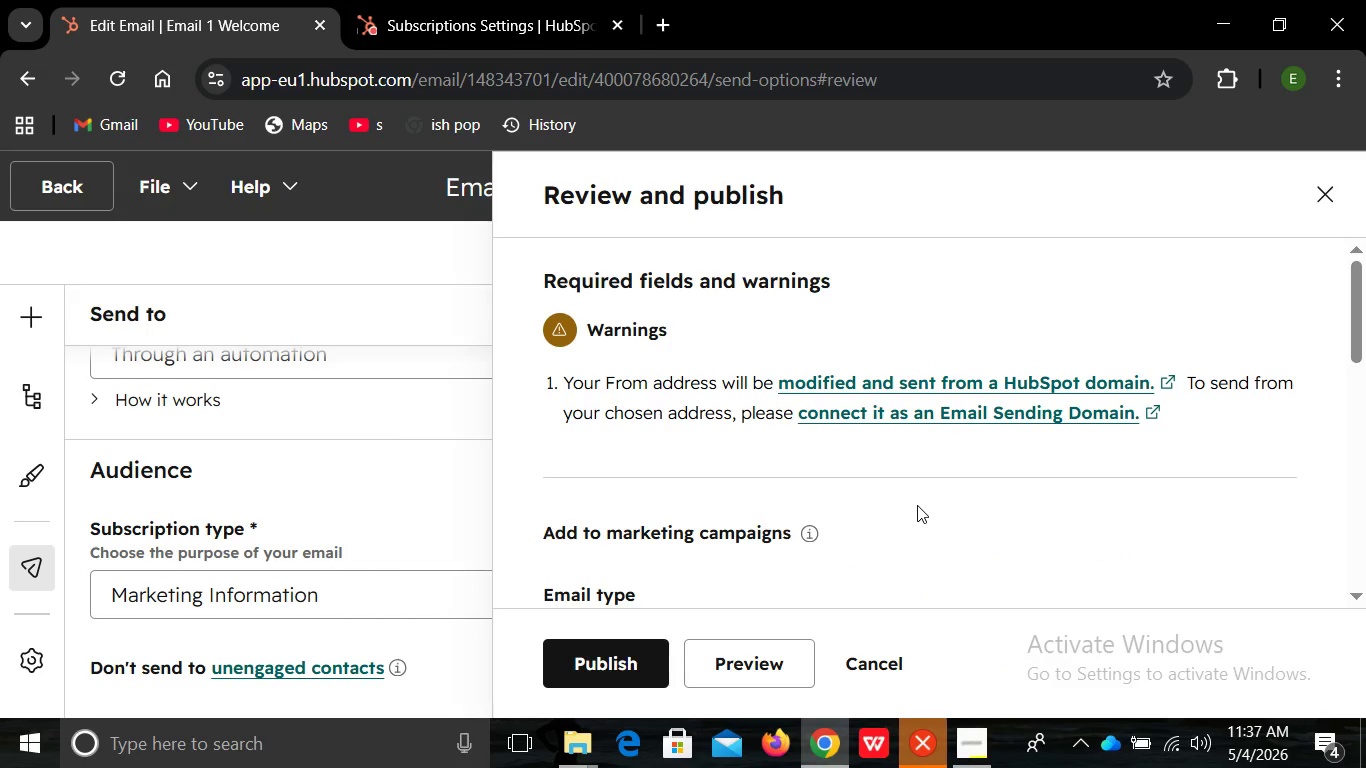 
mouse_move([894, 518])
 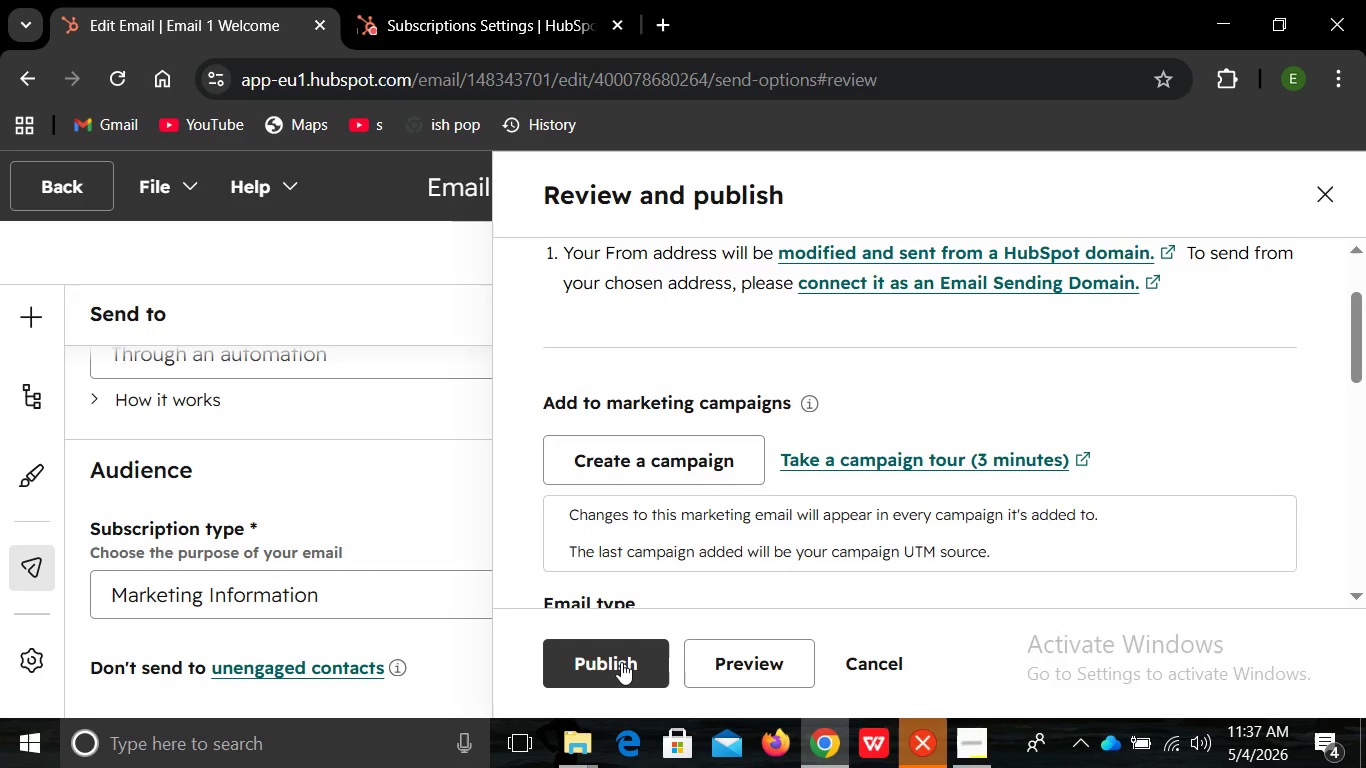 
left_click([621, 662])
 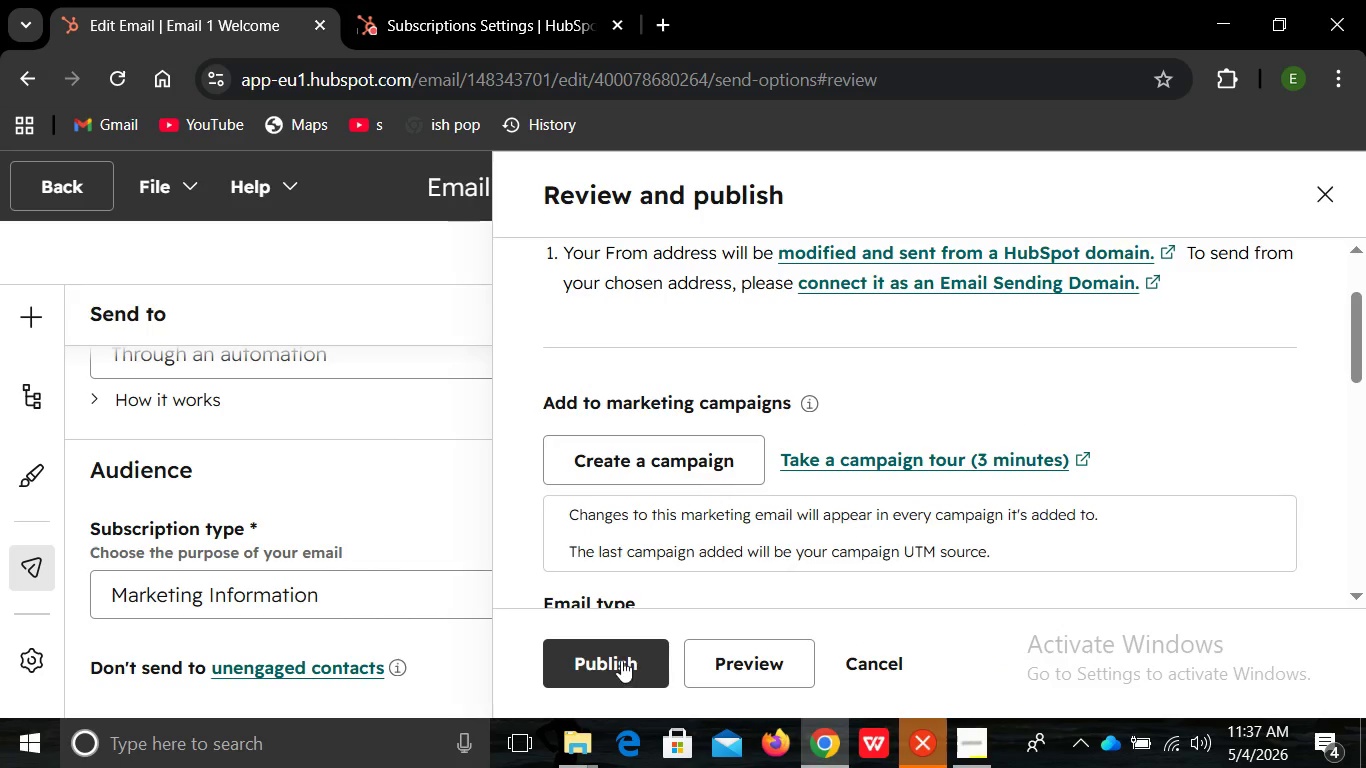 
wait(6.22)
 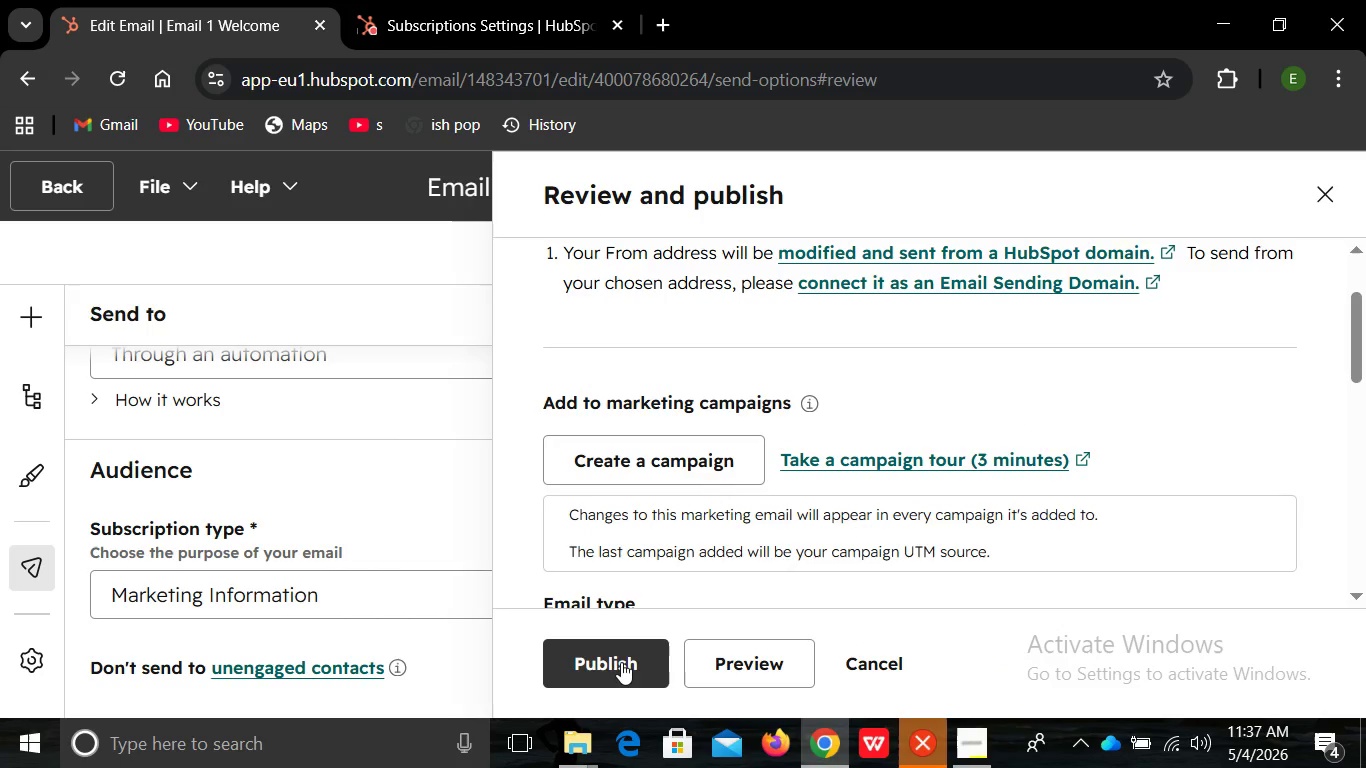 
left_click([628, 655])
 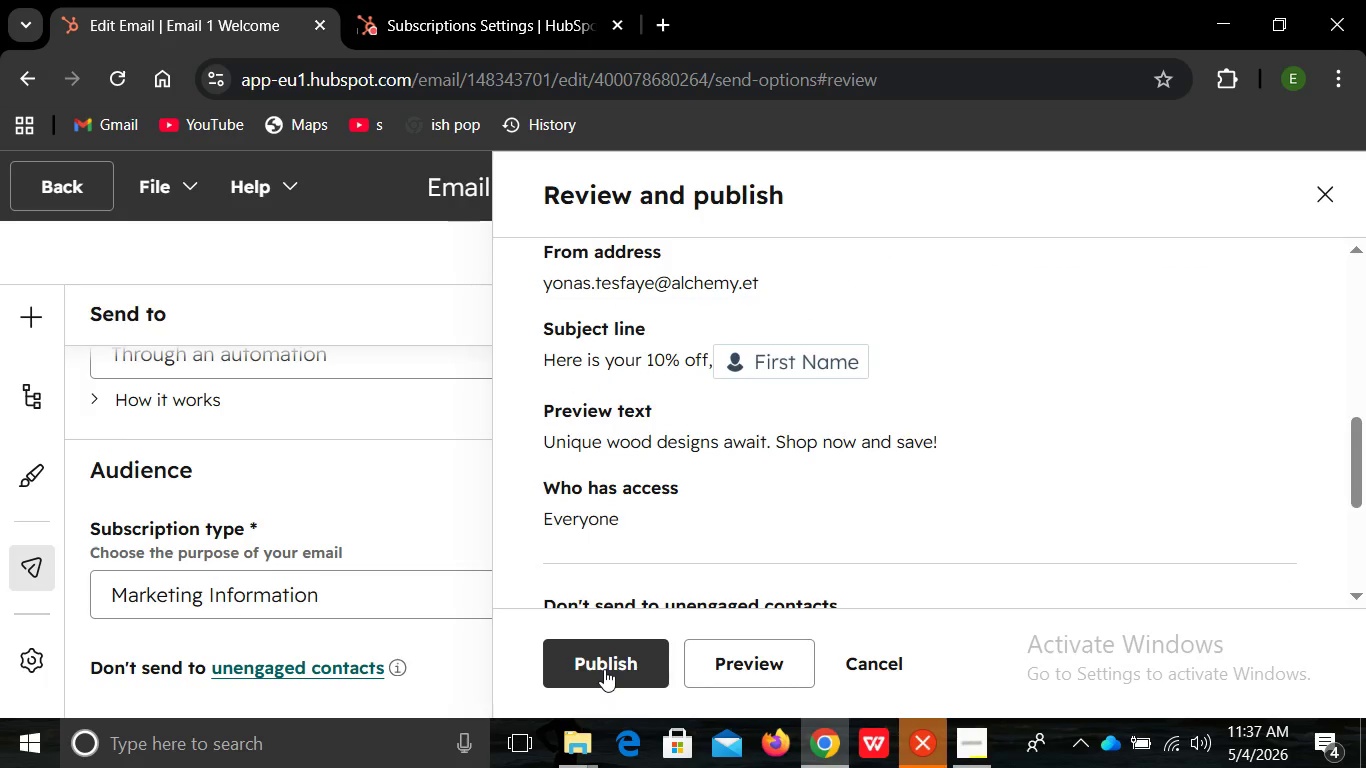 
right_click([604, 669])
 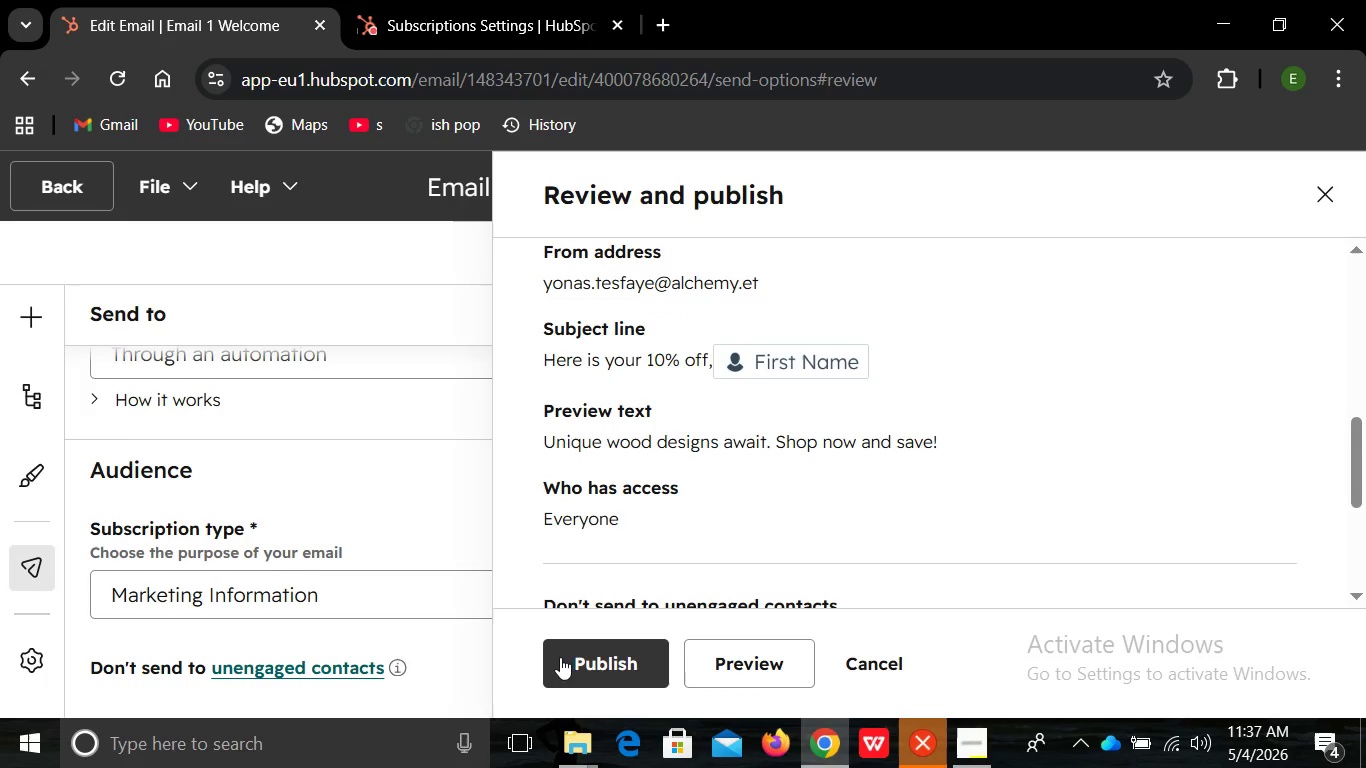 
left_click([560, 657])
 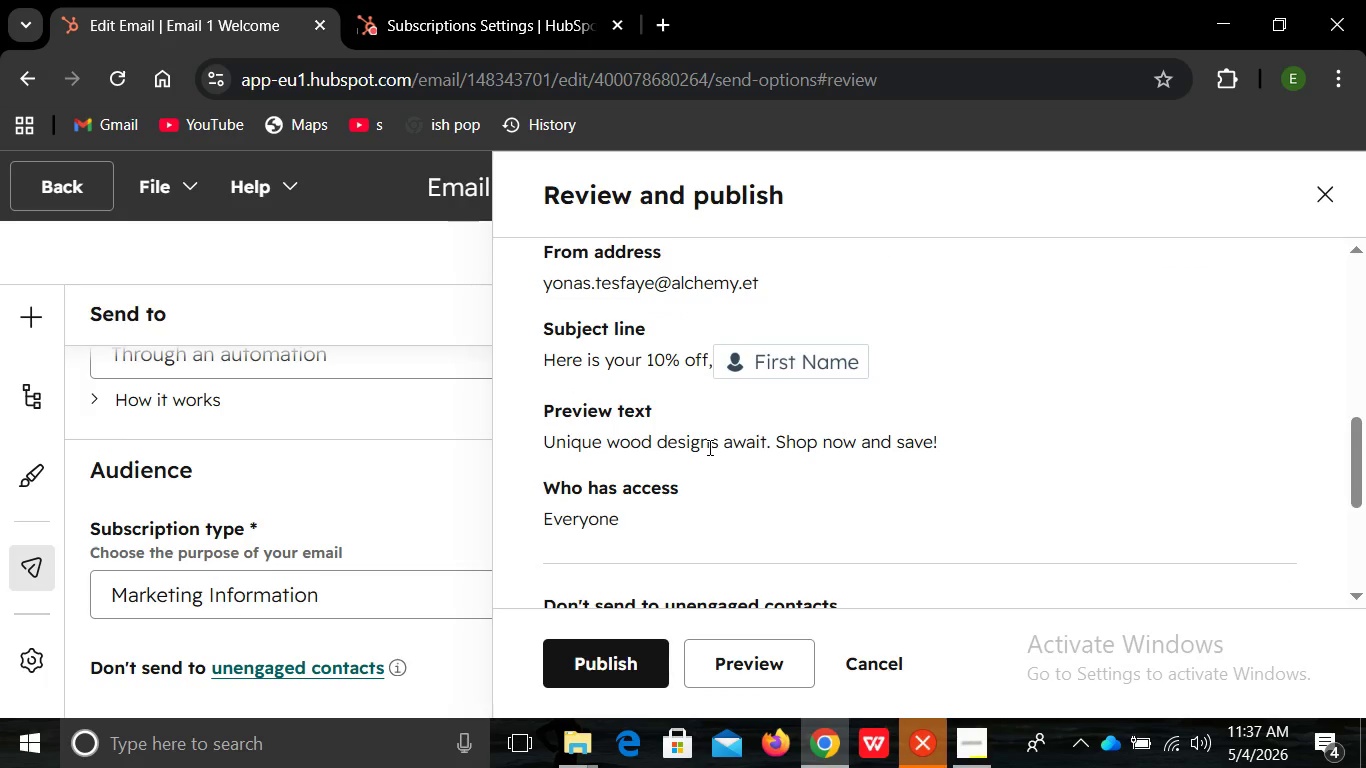 
mouse_move([671, 484])
 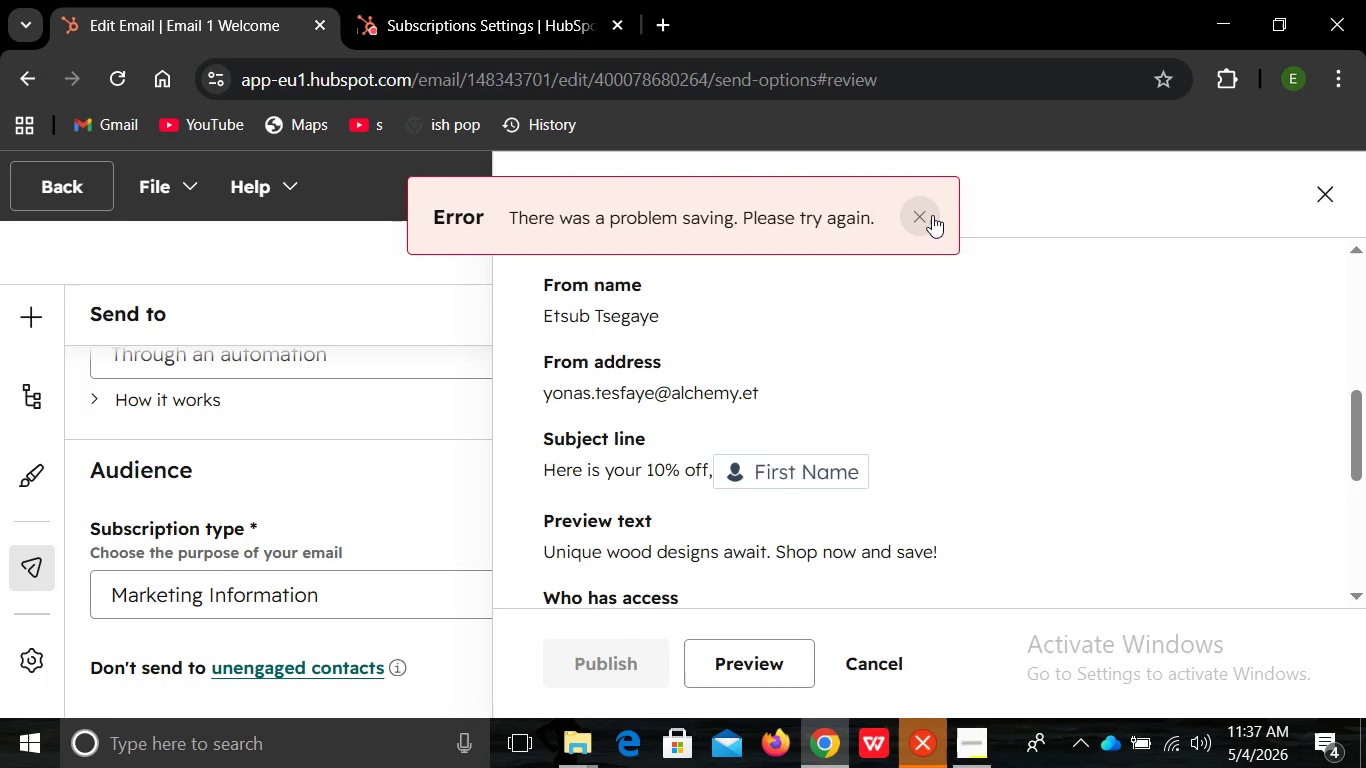 
left_click([932, 215])
 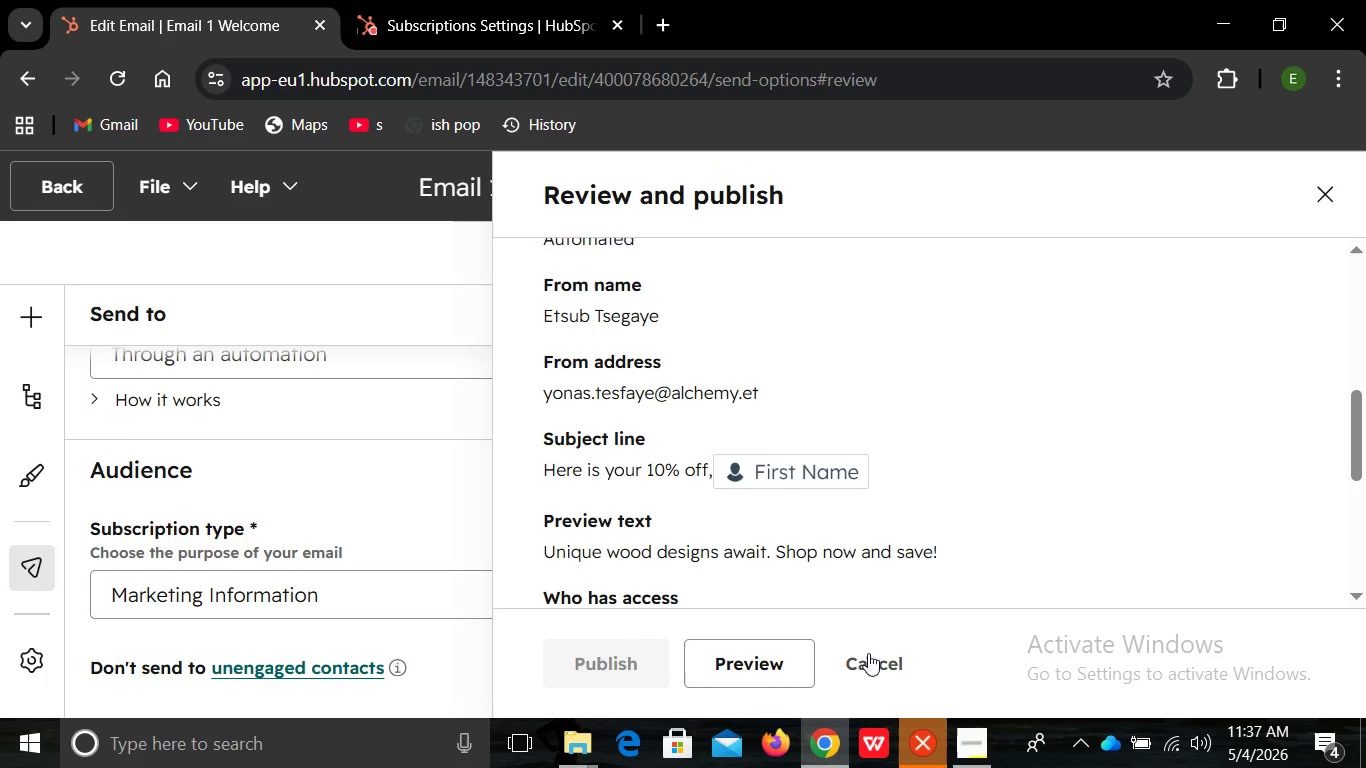 
left_click([868, 653])
 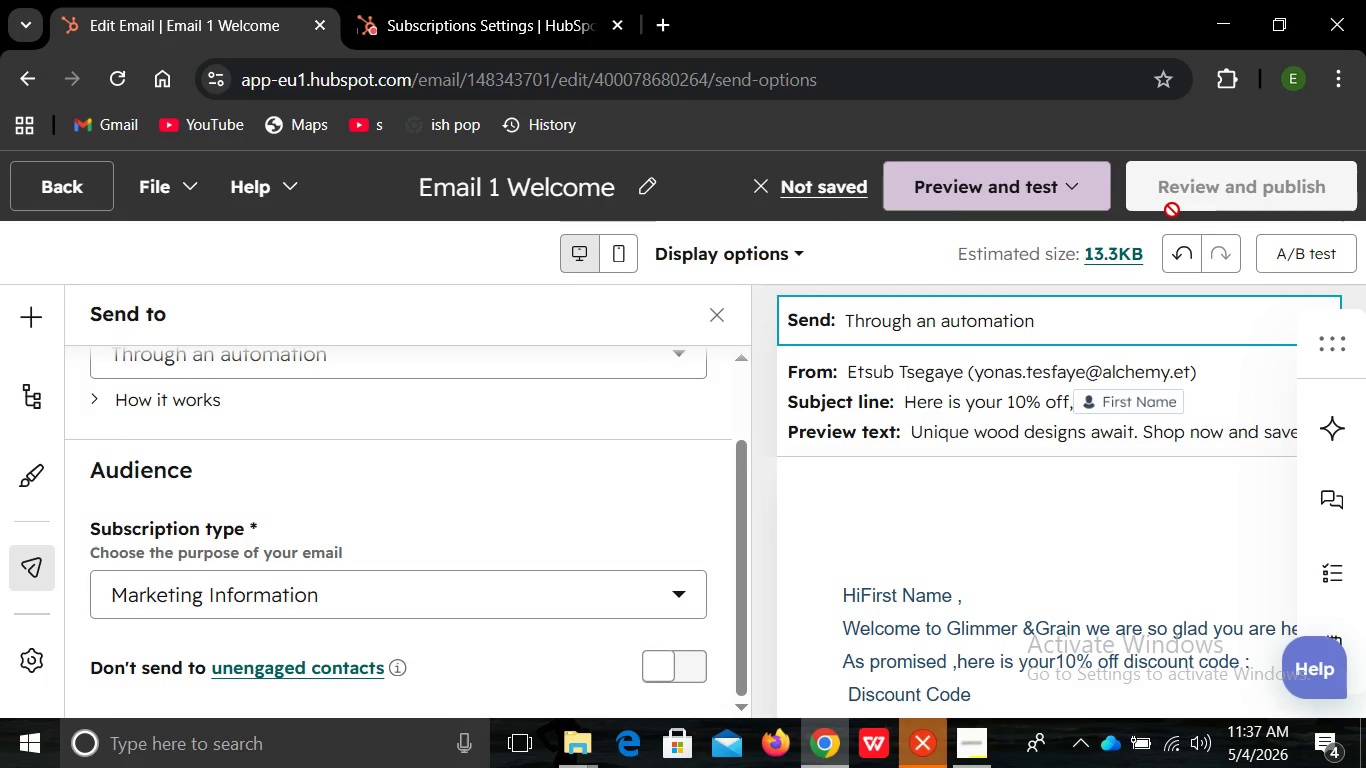 
wait(11.4)
 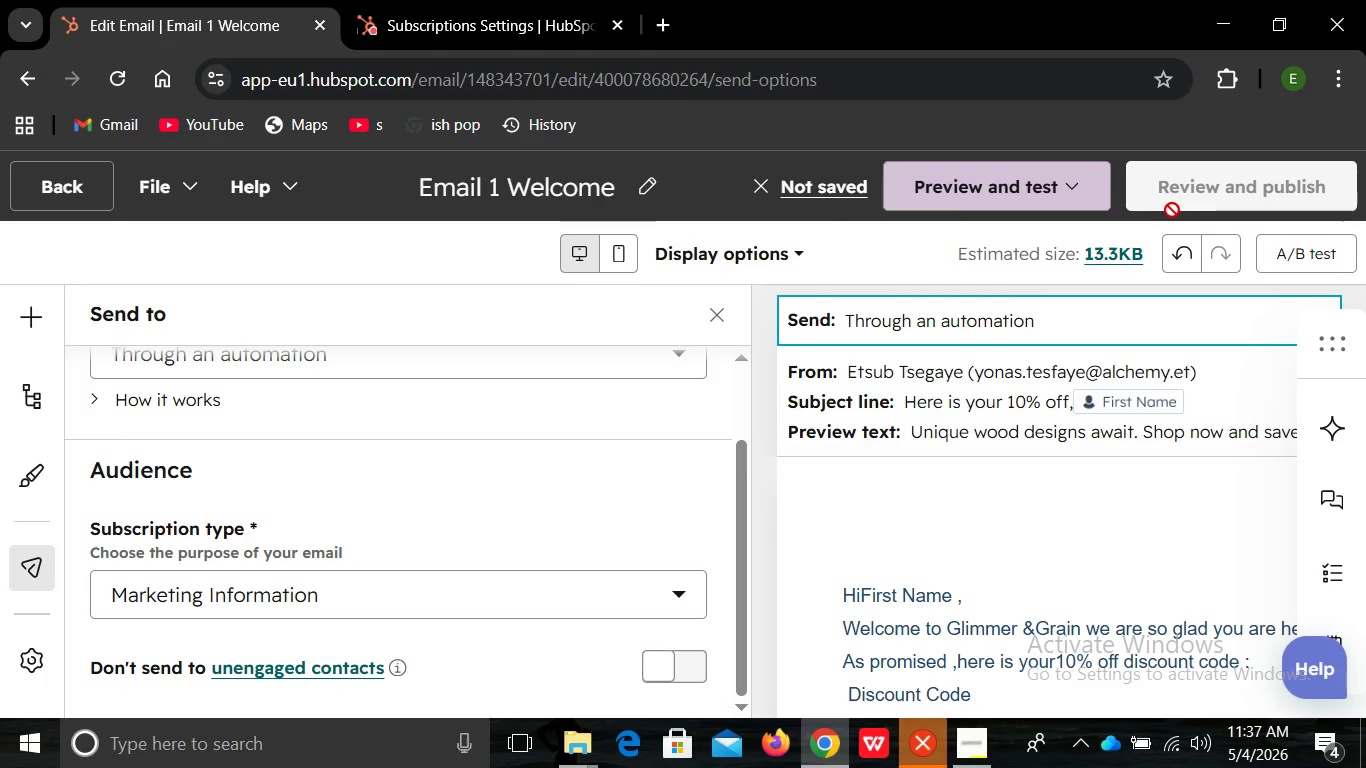 
left_click([979, 562])
 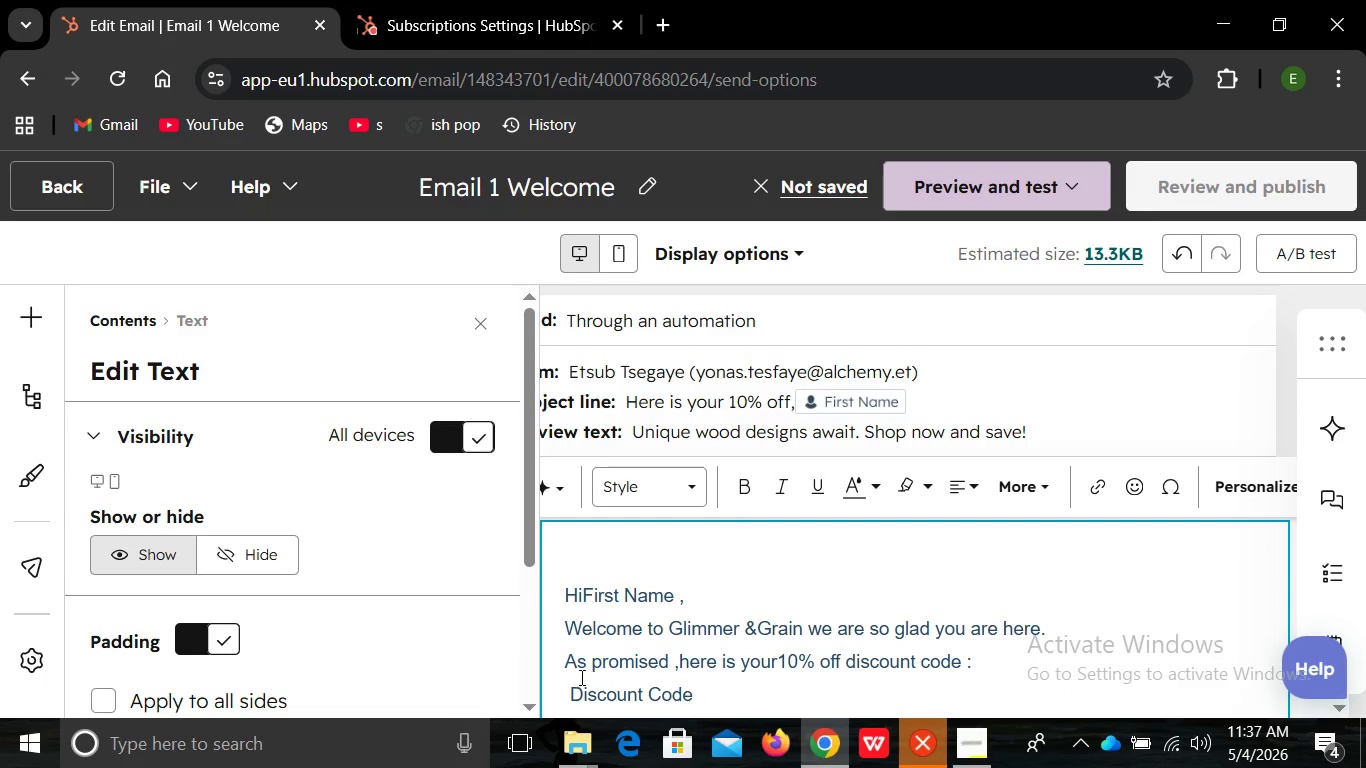 
wait(6.14)
 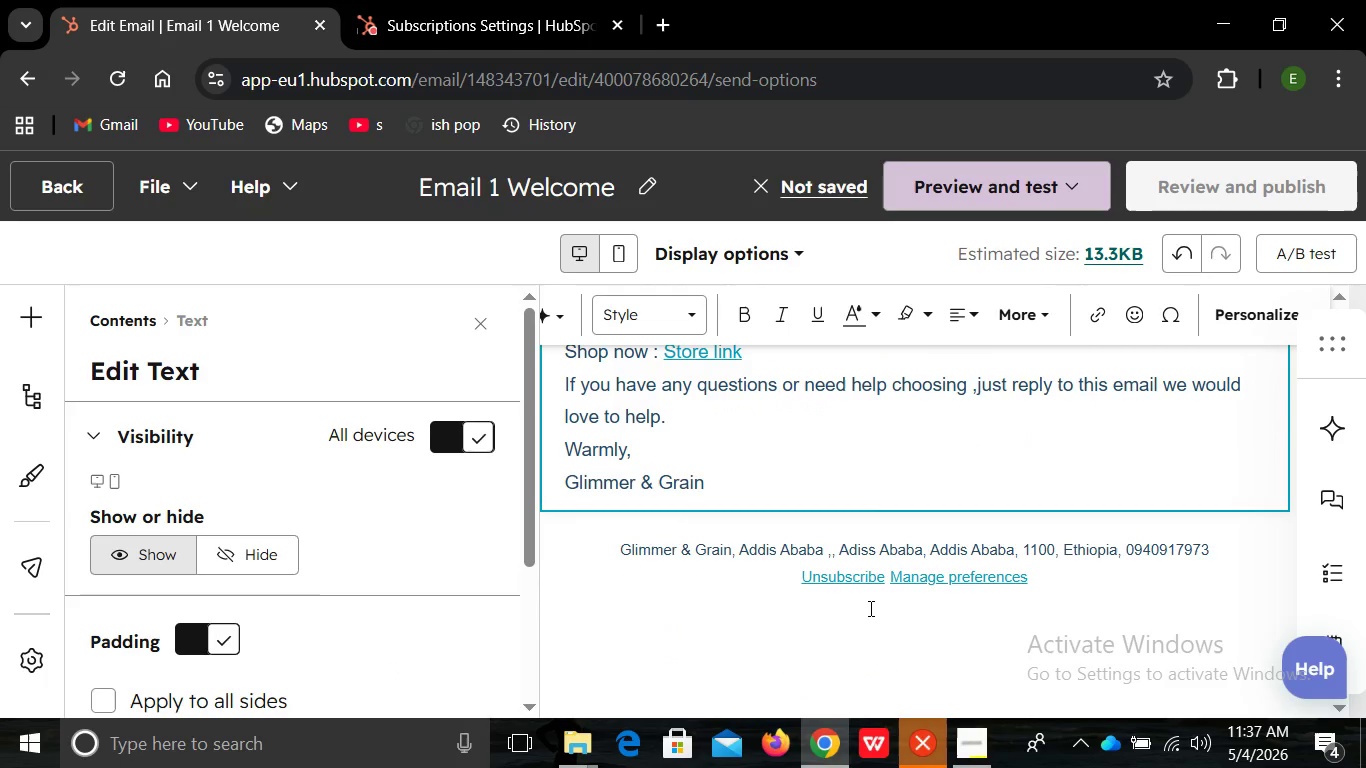 
left_click([580, 603])
 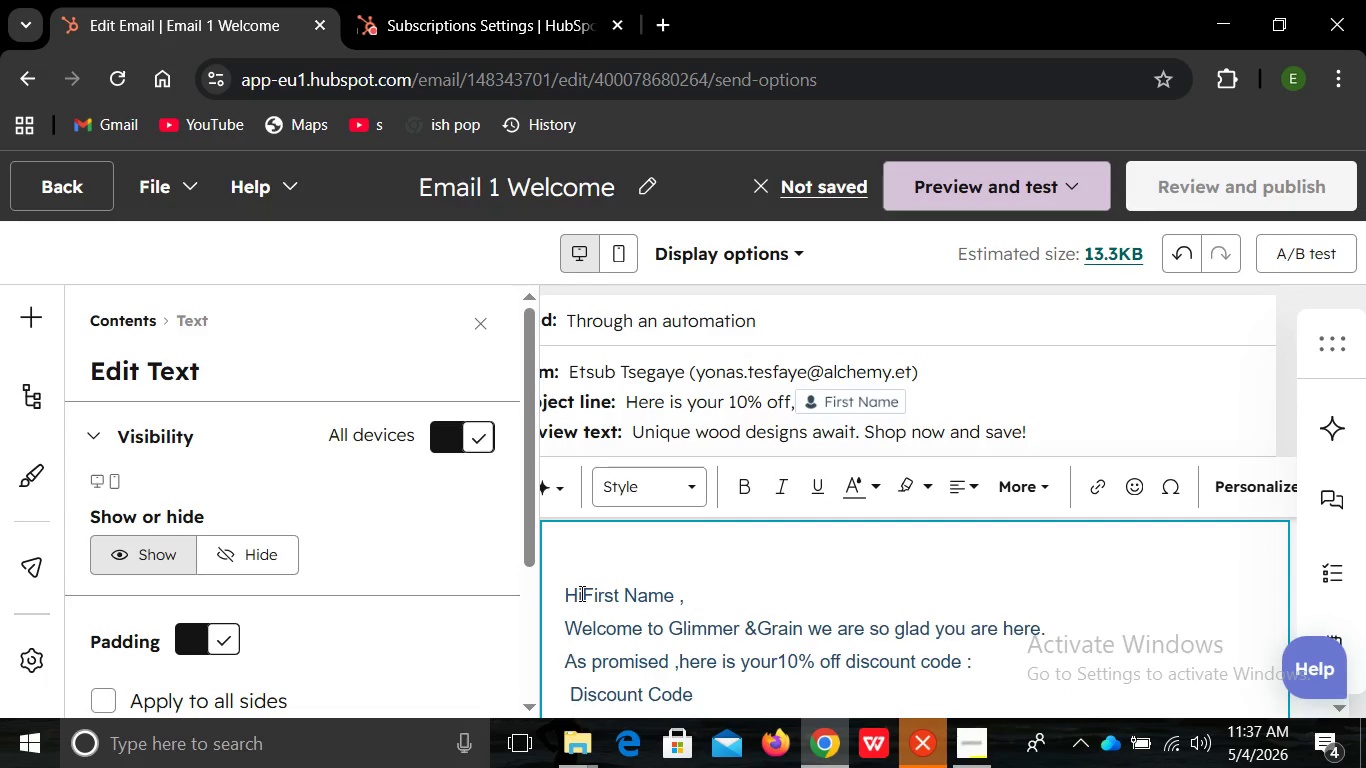 
left_click([580, 593])
 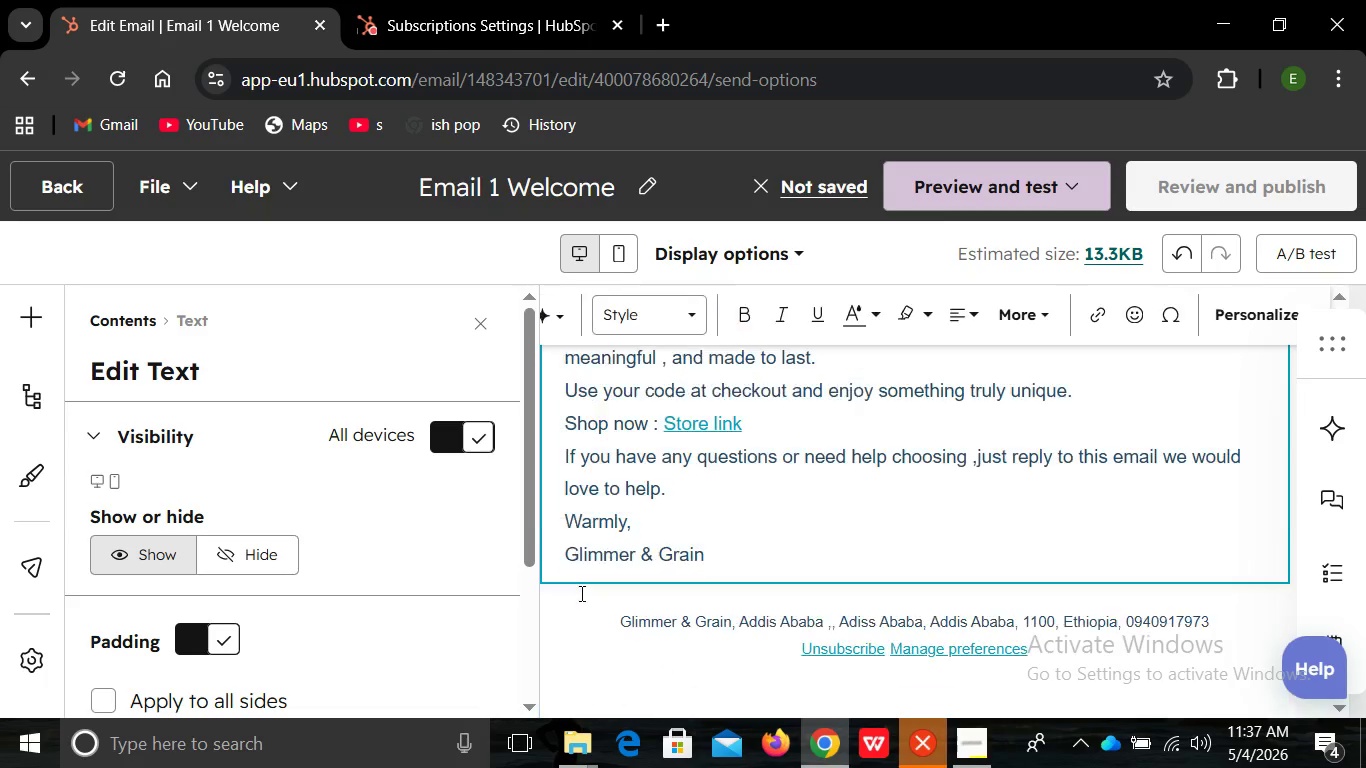 
key(Space)
 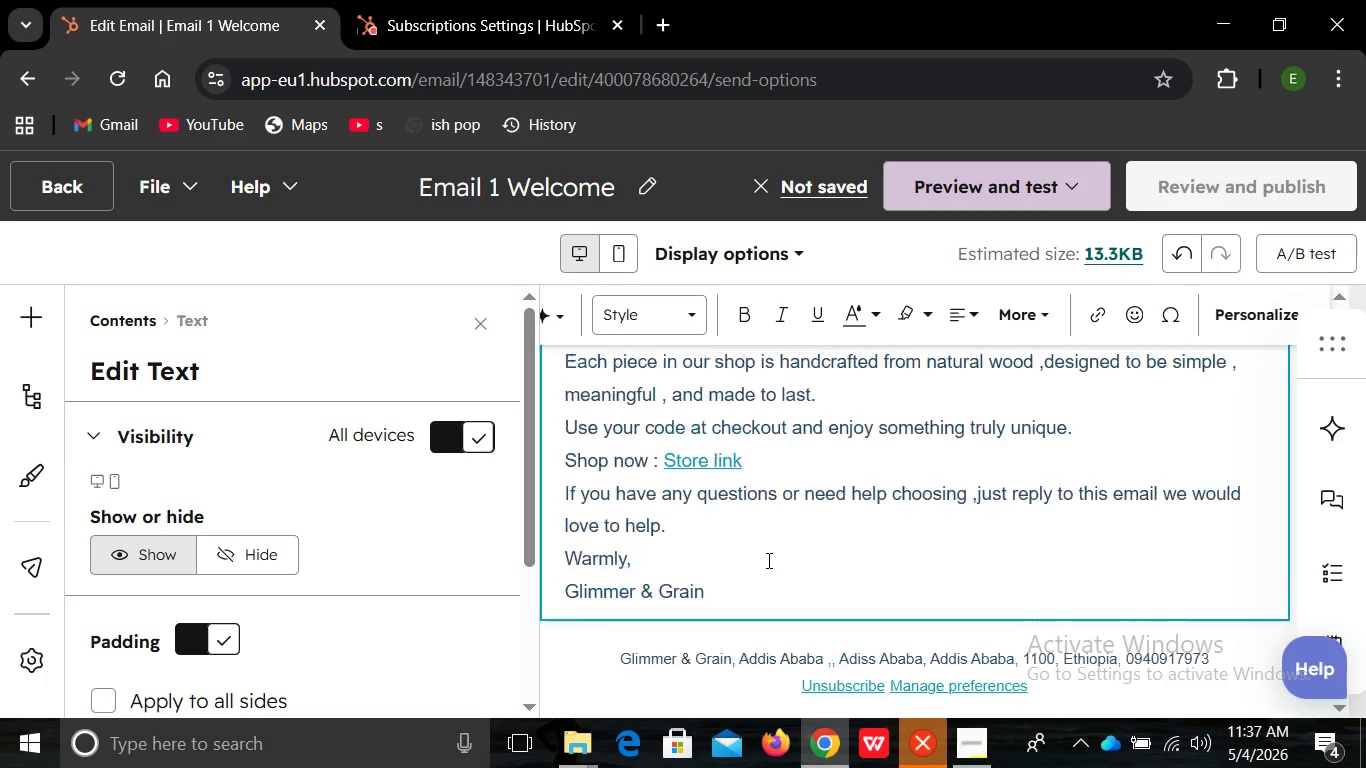 
mouse_move([767, 536])
 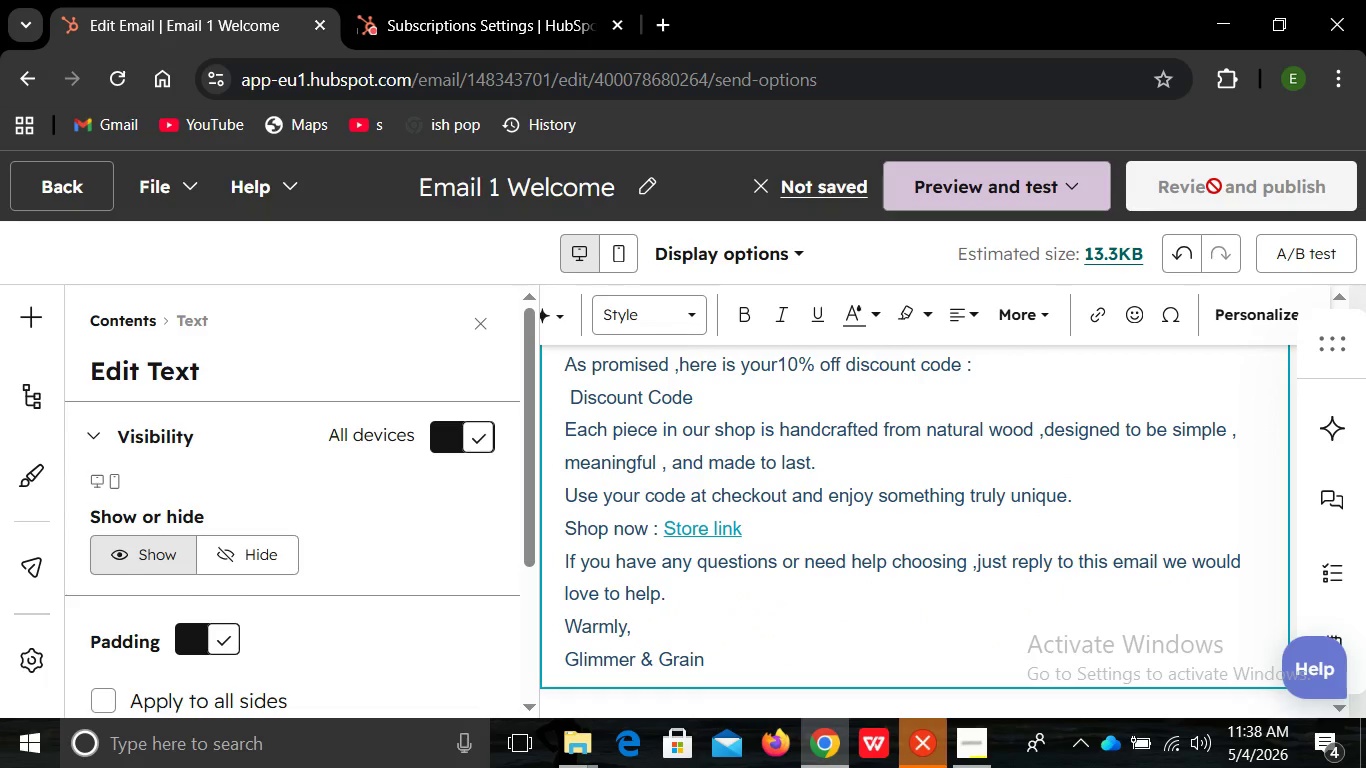 
left_click([1214, 186])
 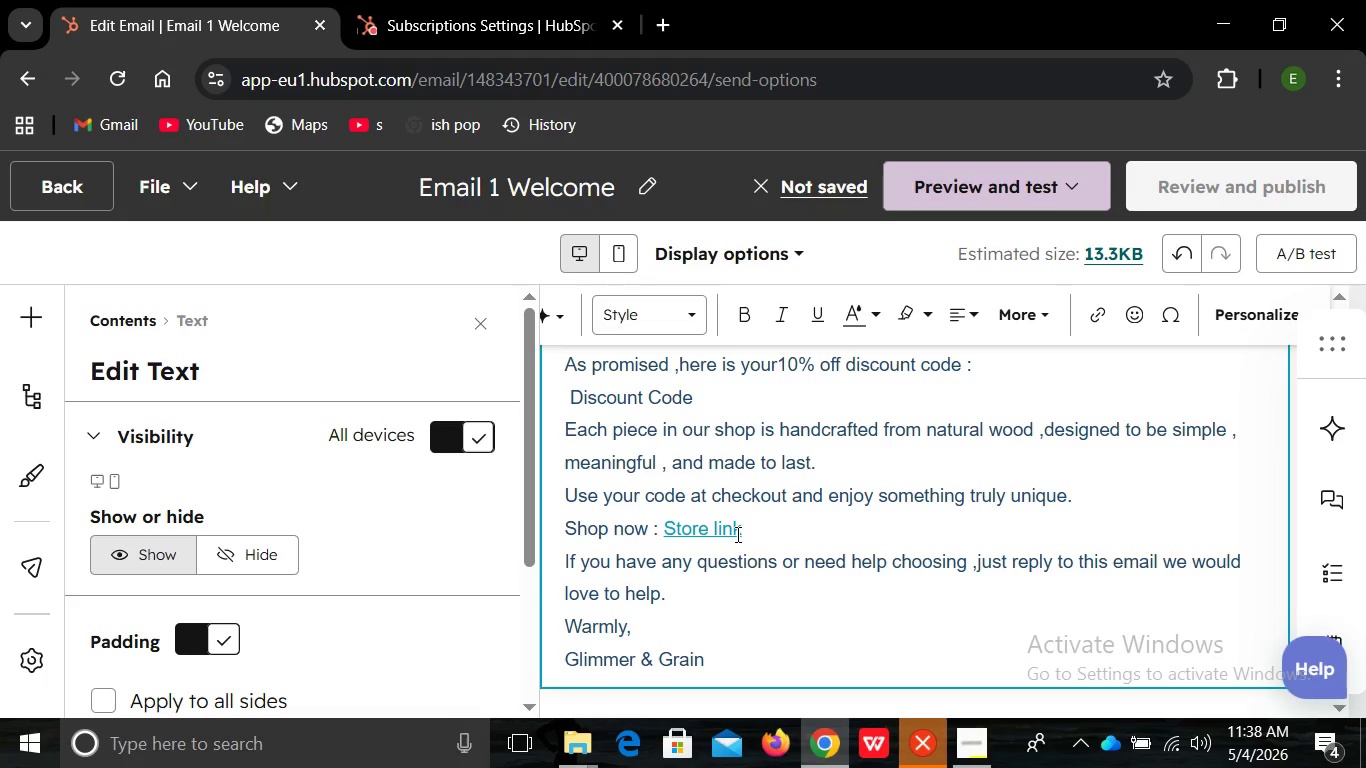 
mouse_move([726, 533])
 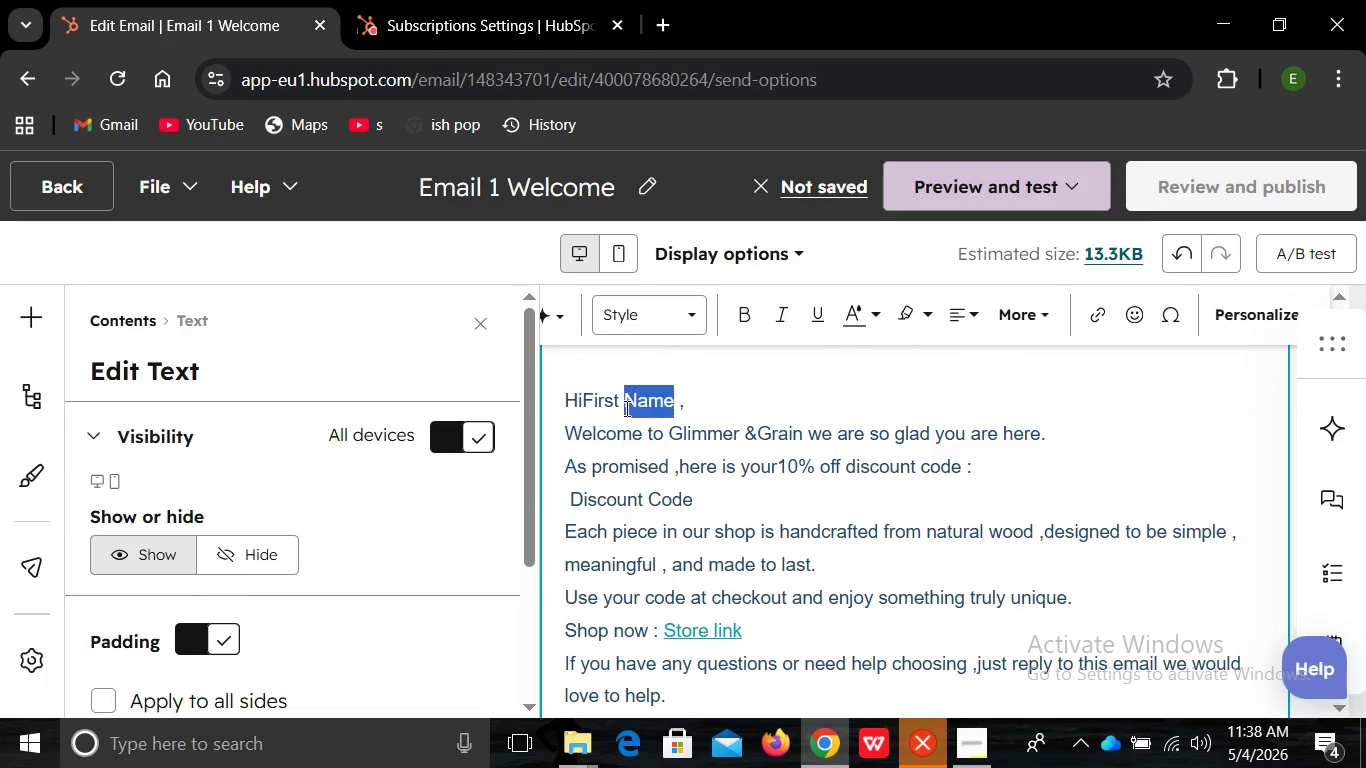 
left_click([625, 408])
 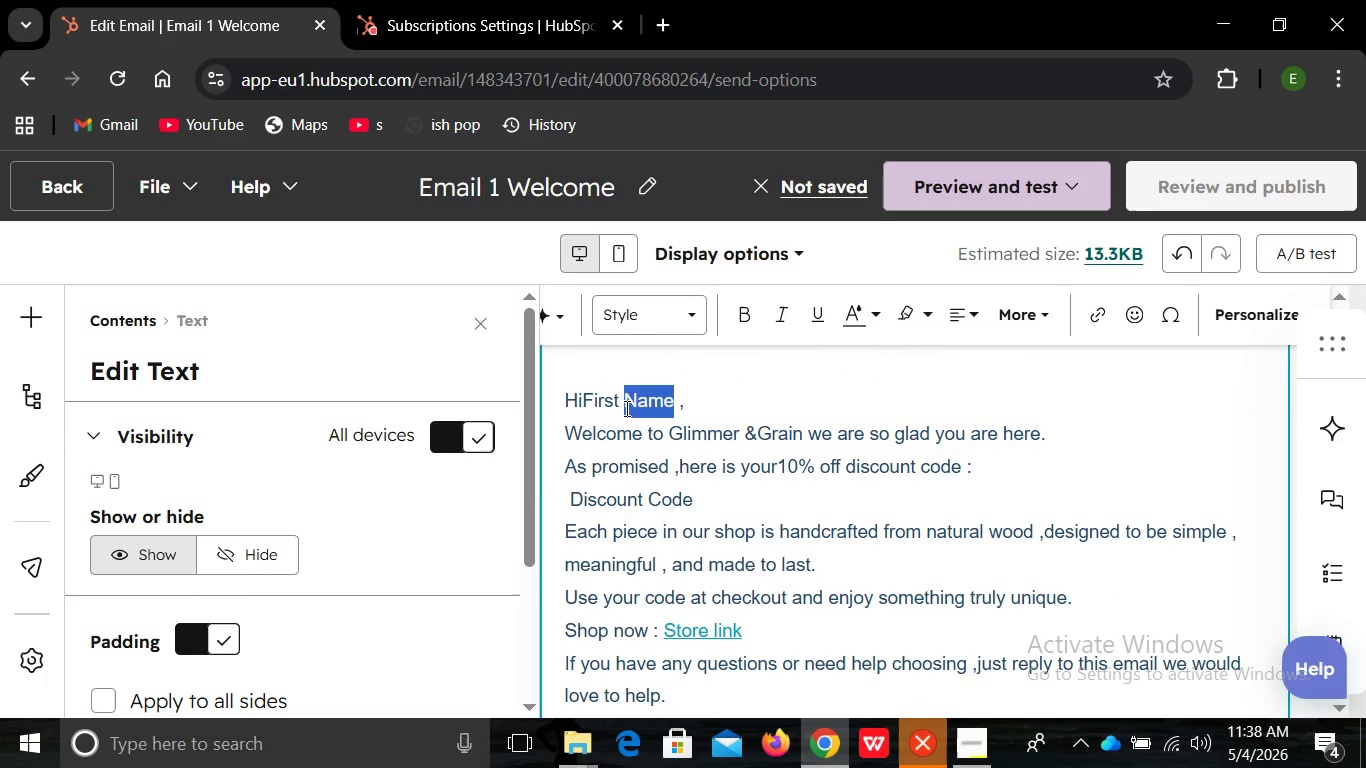 
left_click([625, 408])
 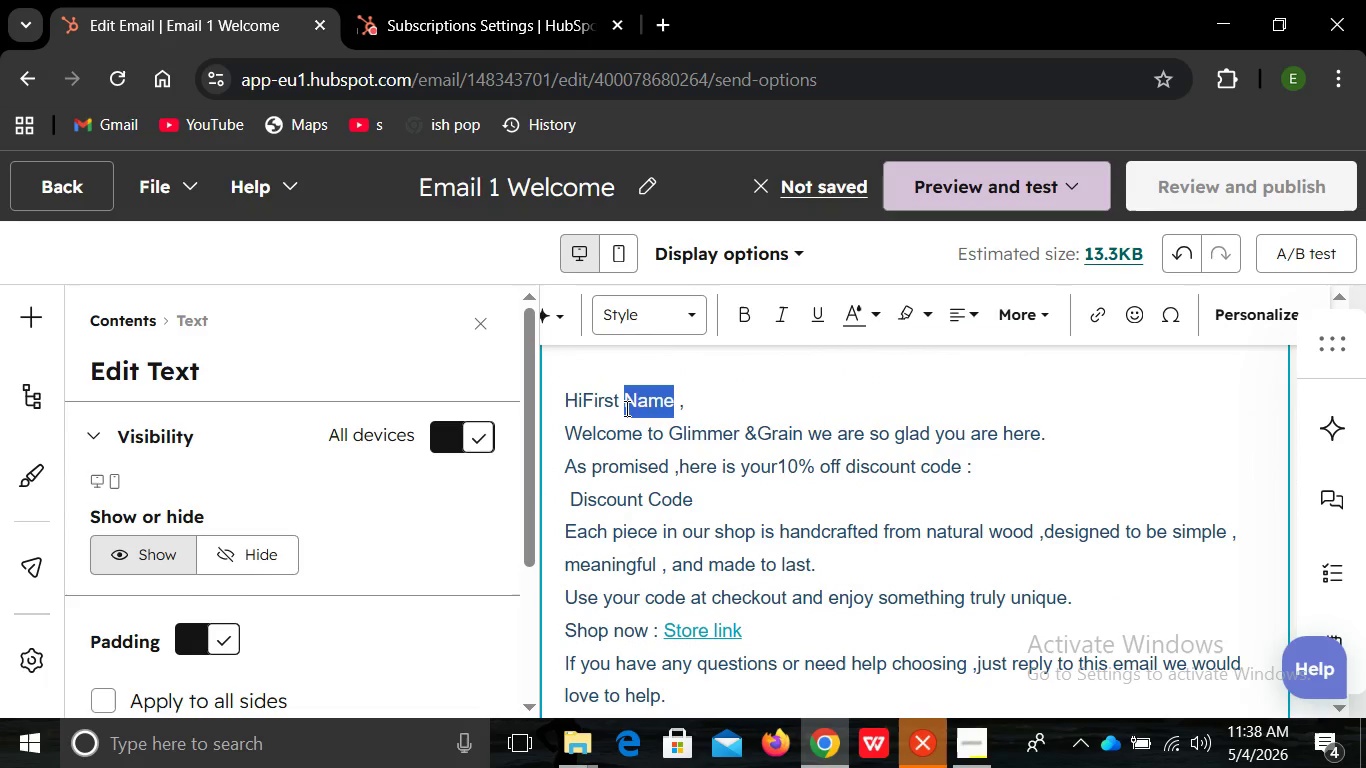 
key(Backspace)
 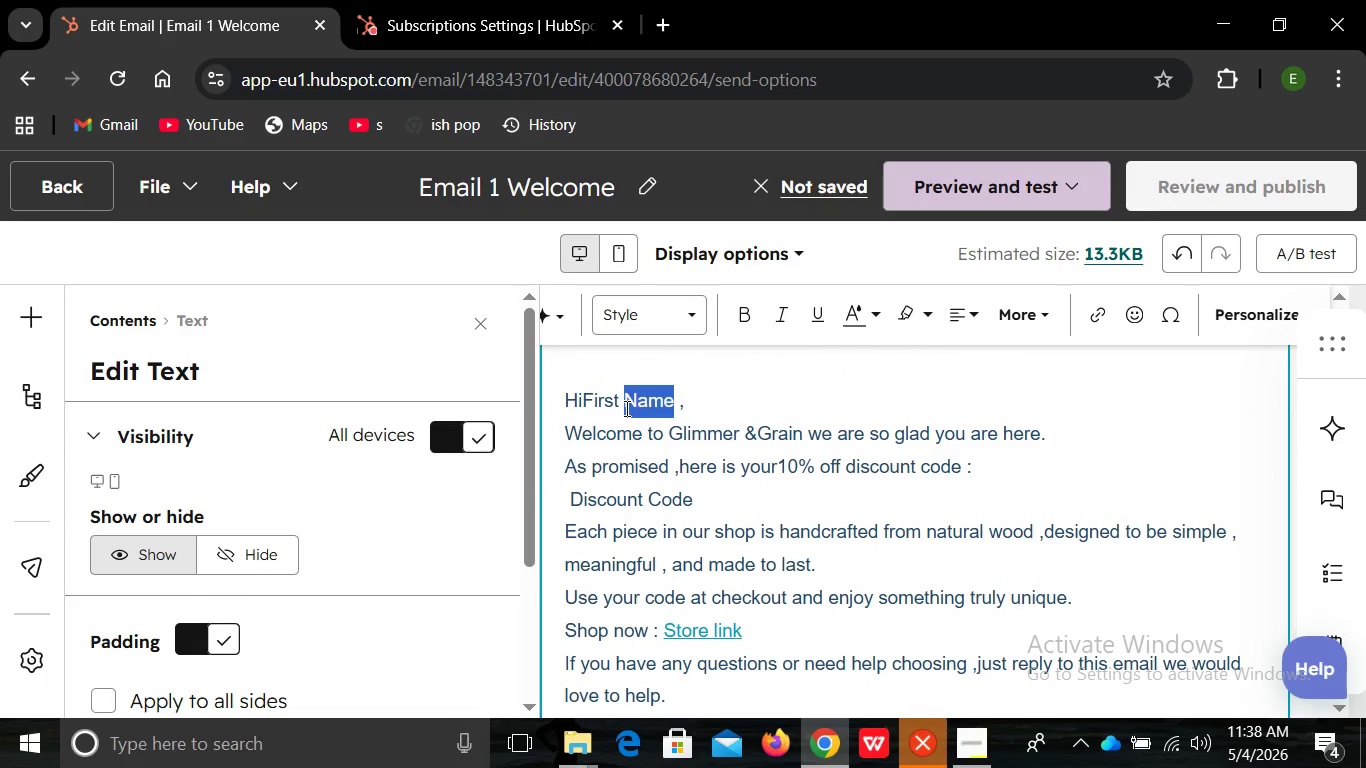 
key(Backspace)
 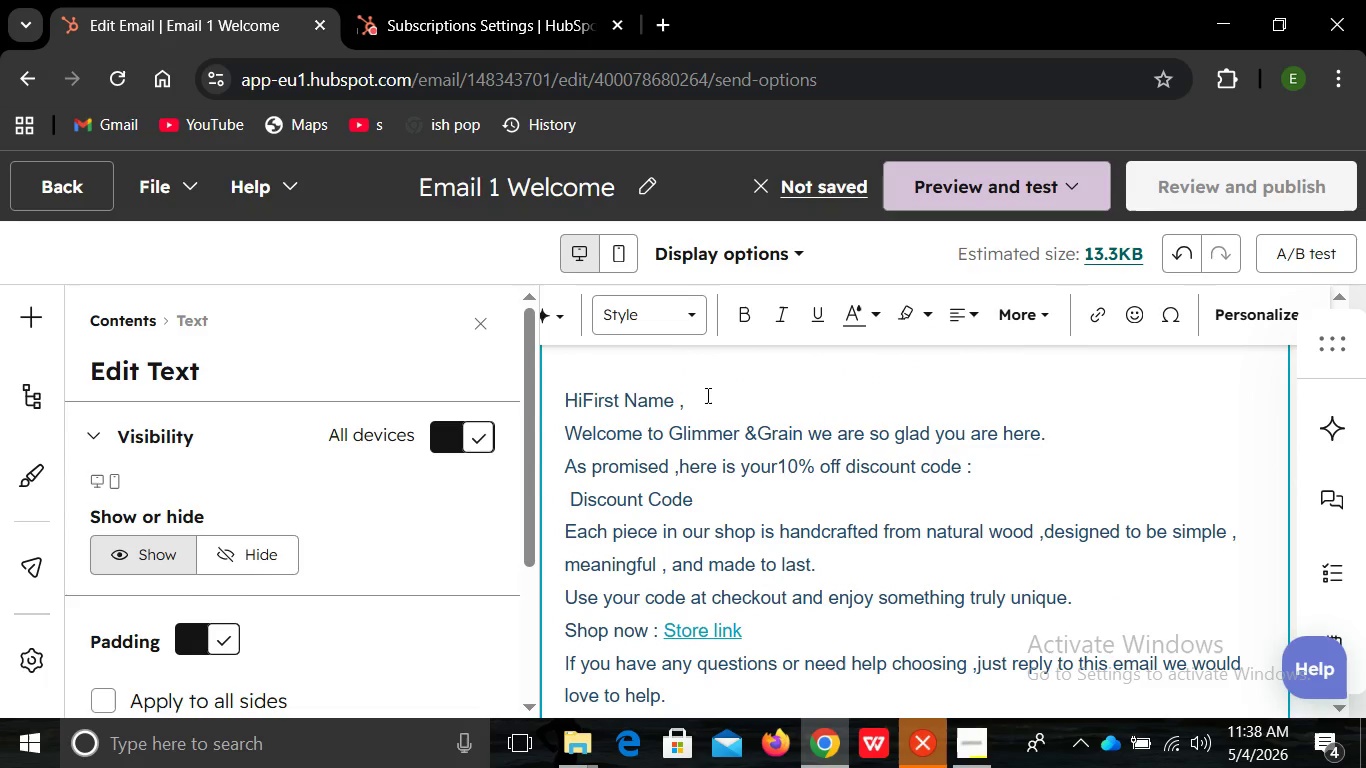 
left_click([709, 393])
 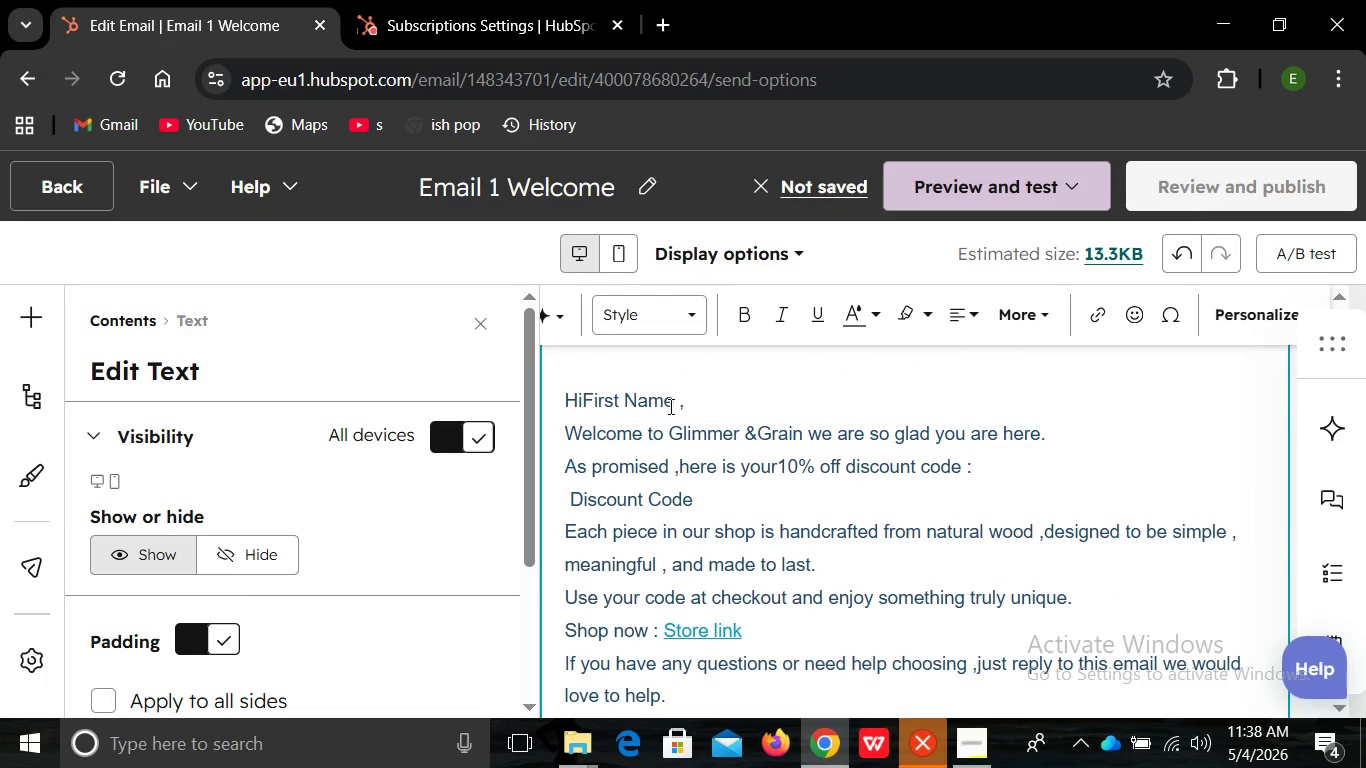 
left_click([668, 405])
 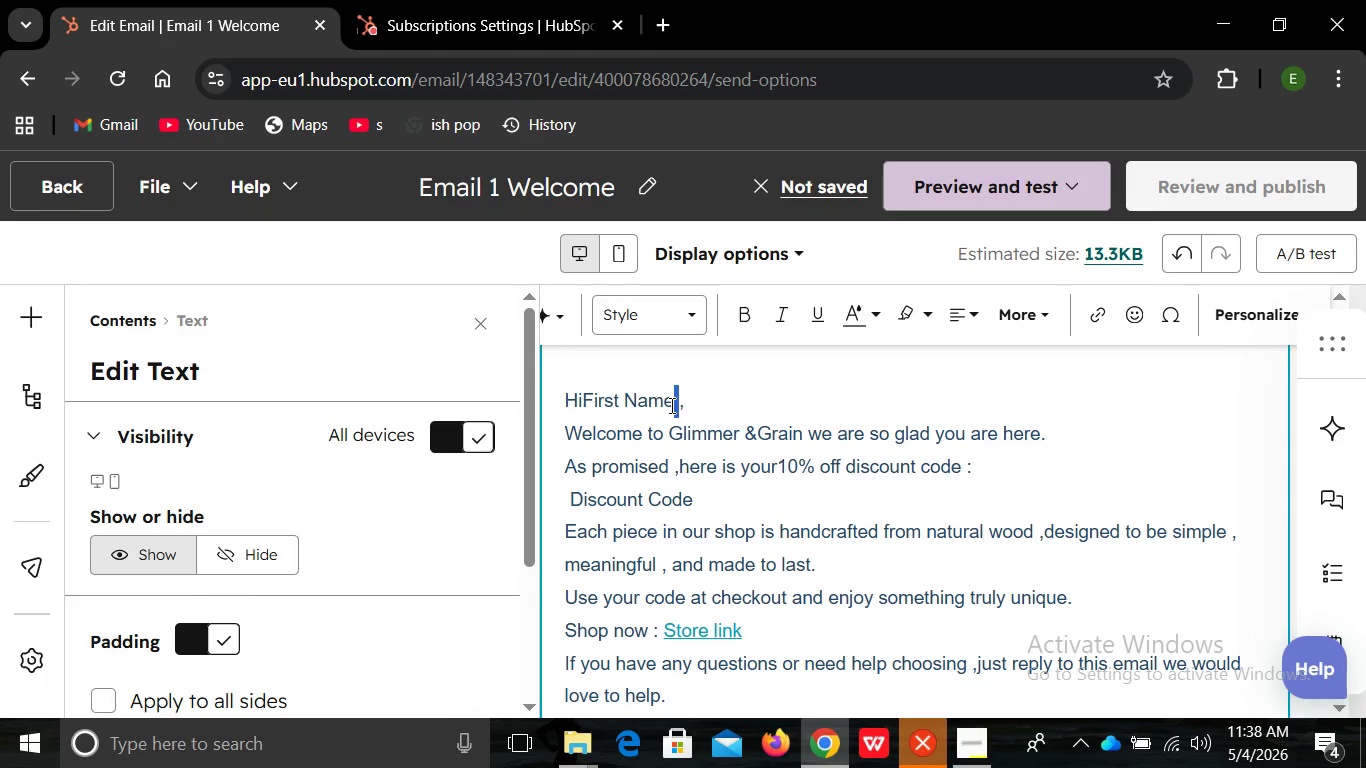 
left_click([670, 405])
 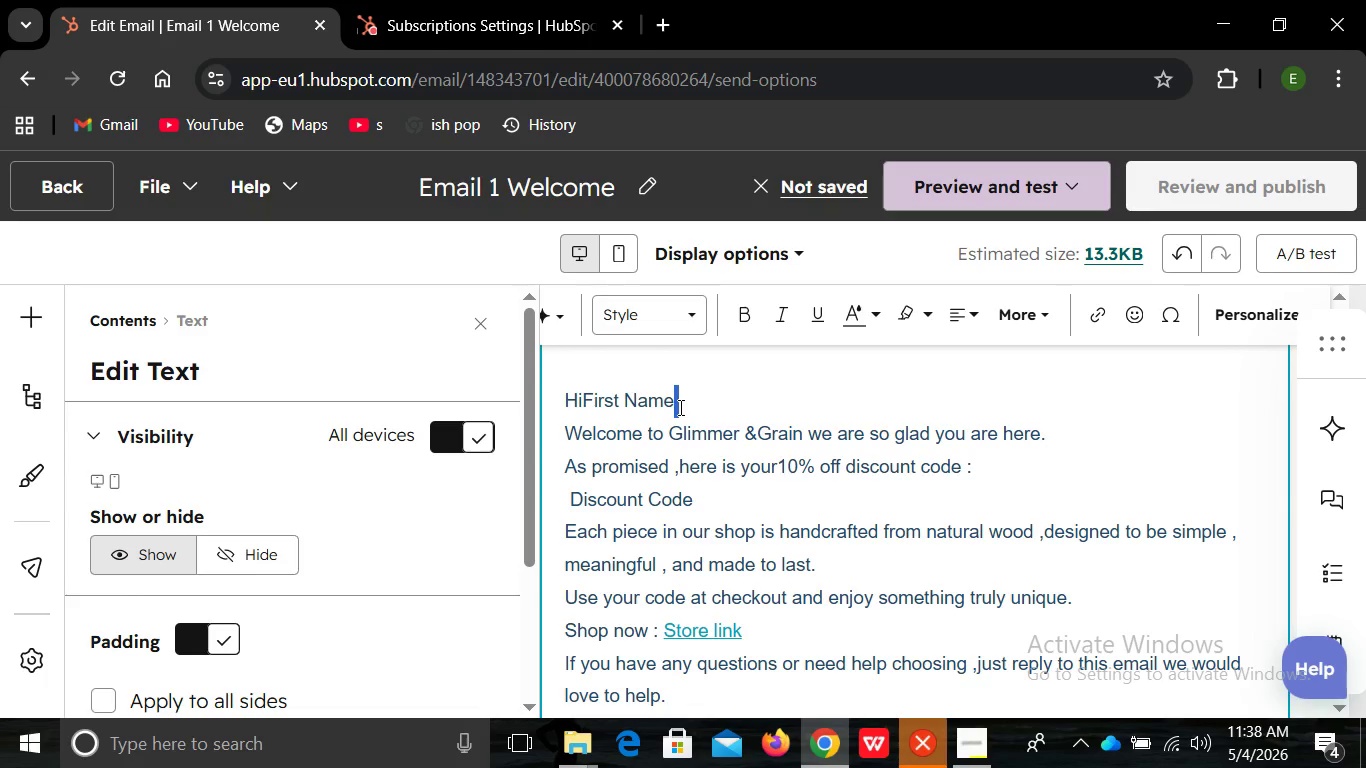 
left_click([670, 405])
 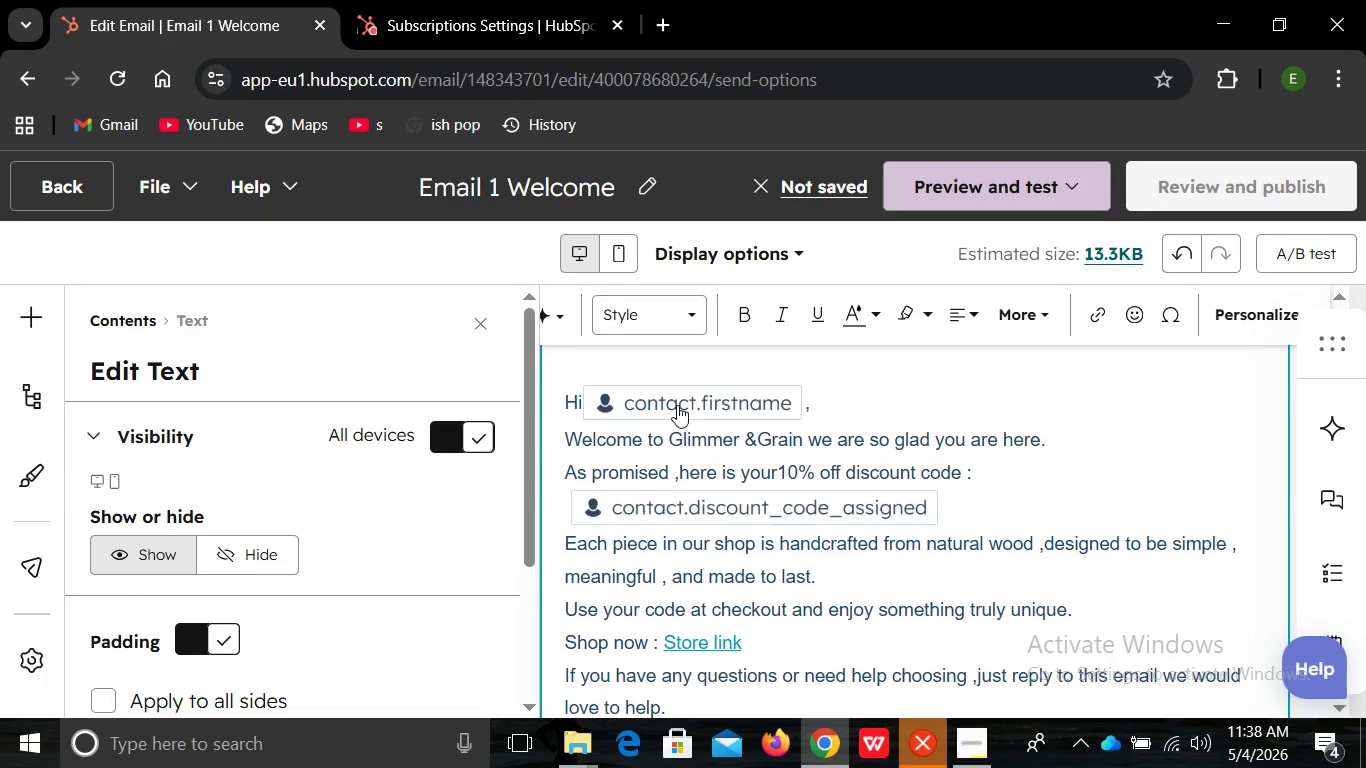 
left_click([681, 408])
 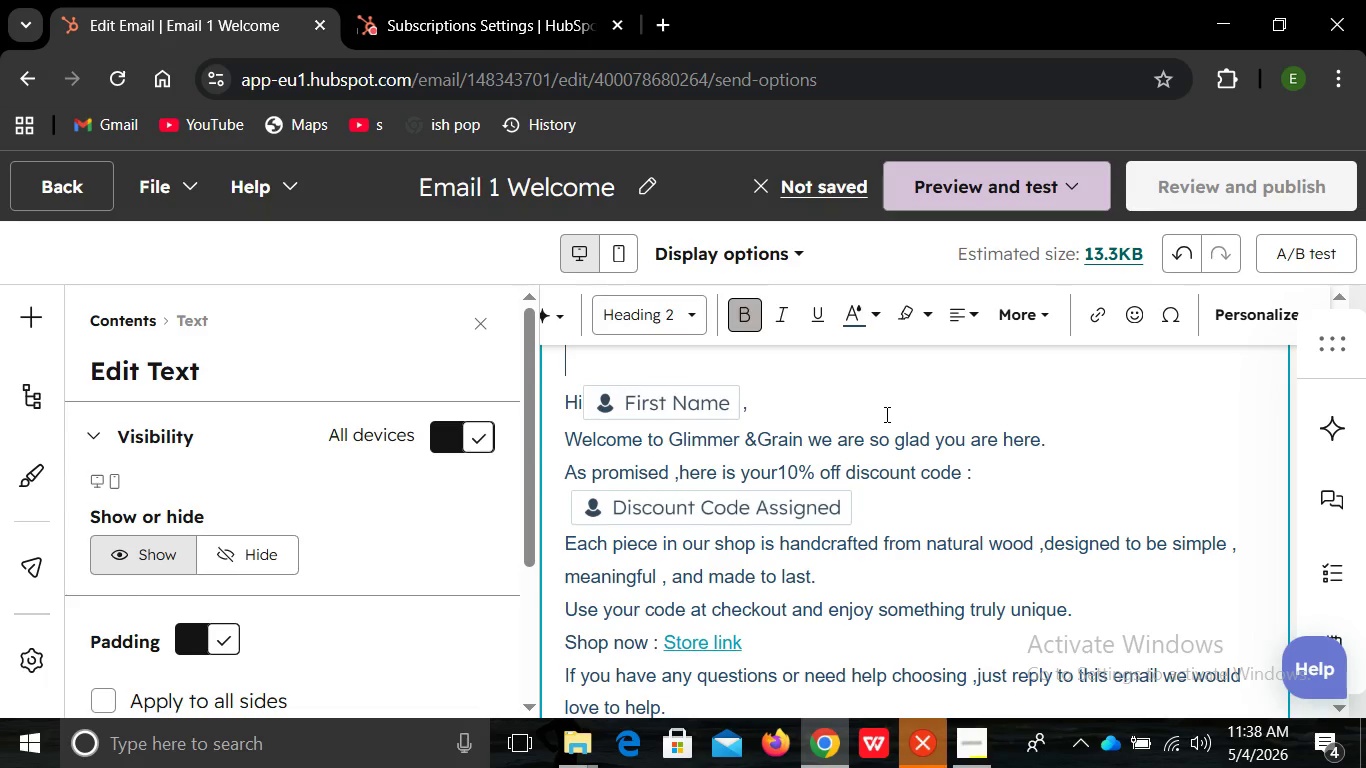 
mouse_move([891, 432])
 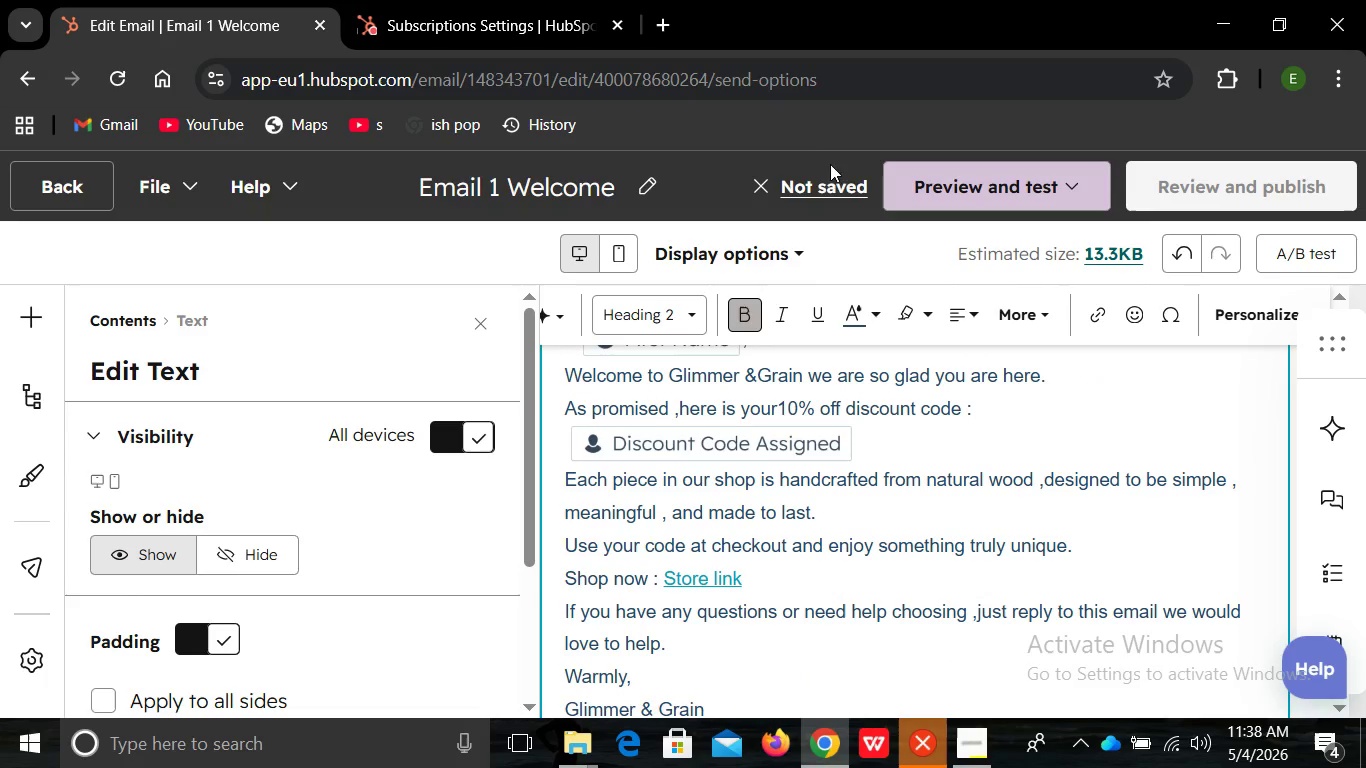 
wait(8.33)
 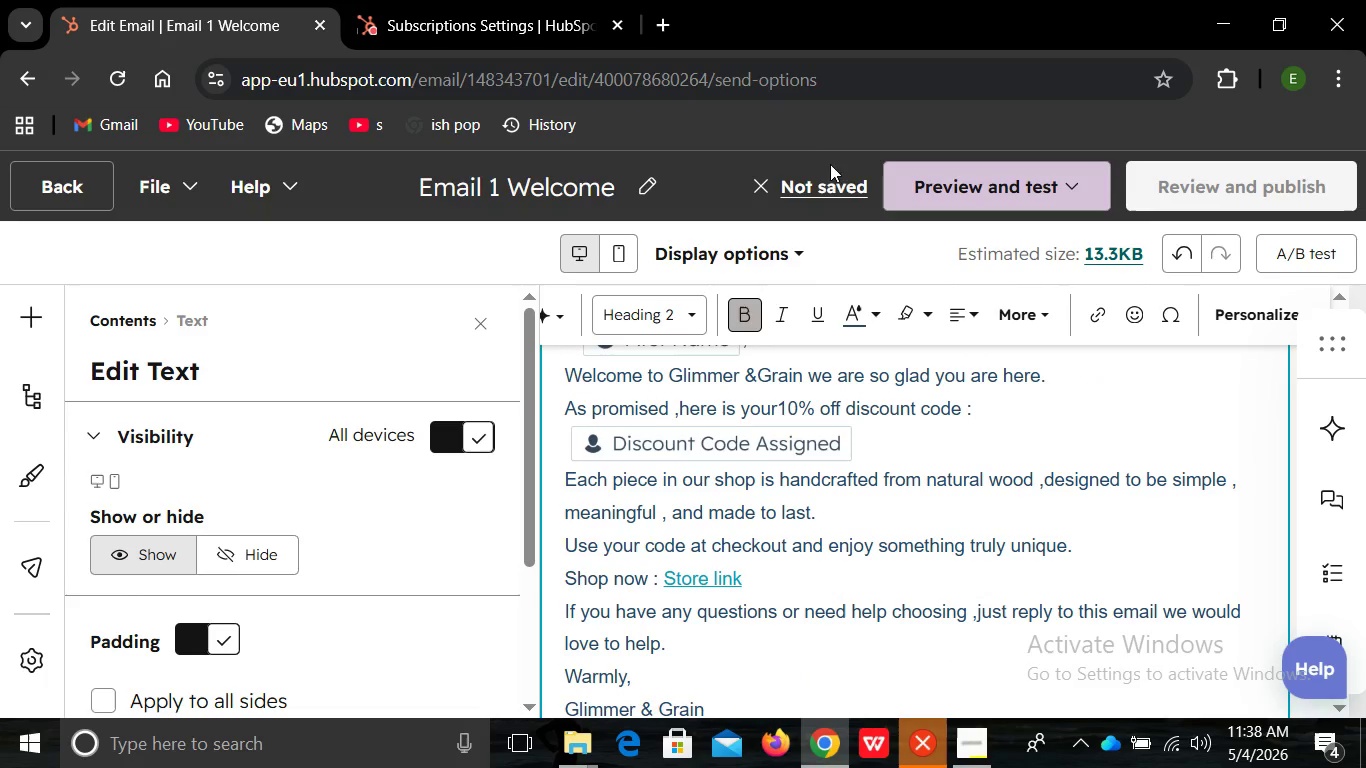 
left_click([1196, 181])
 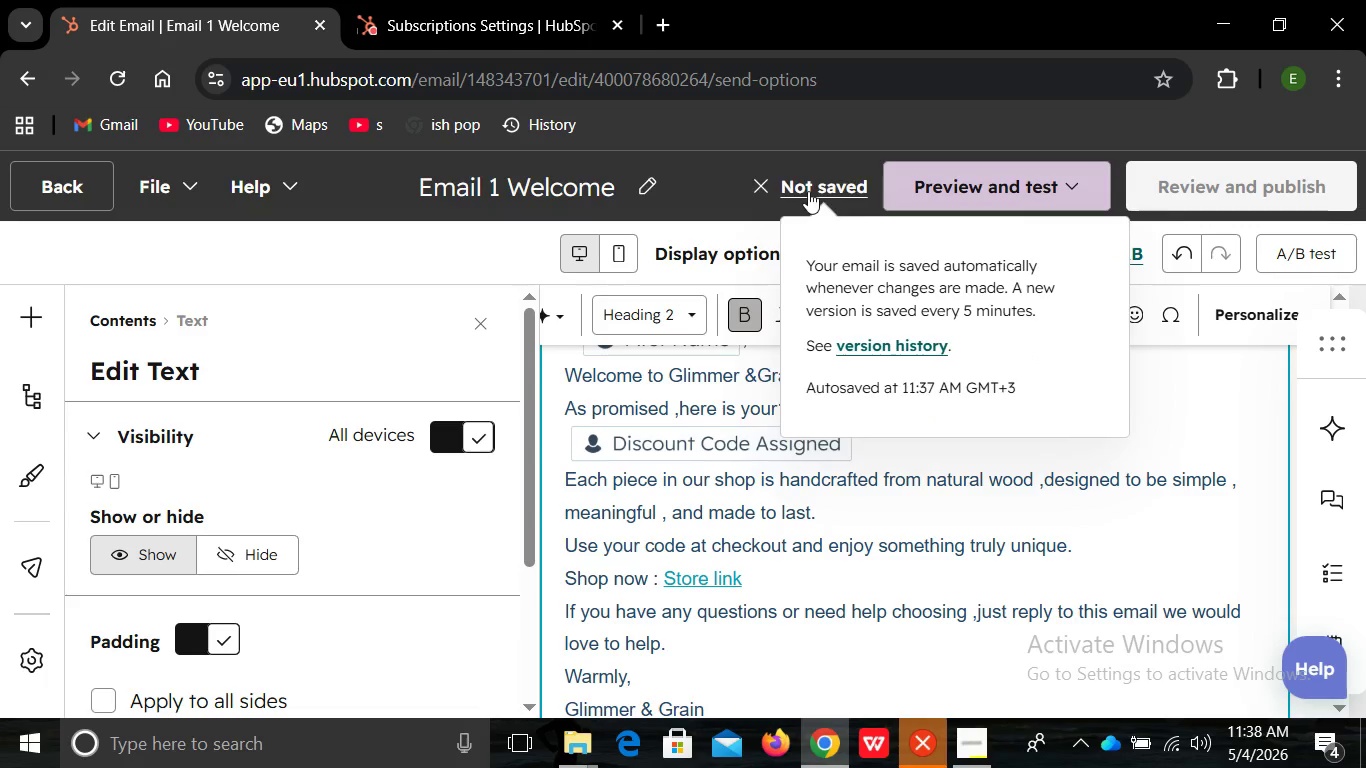 
left_click([808, 191])
 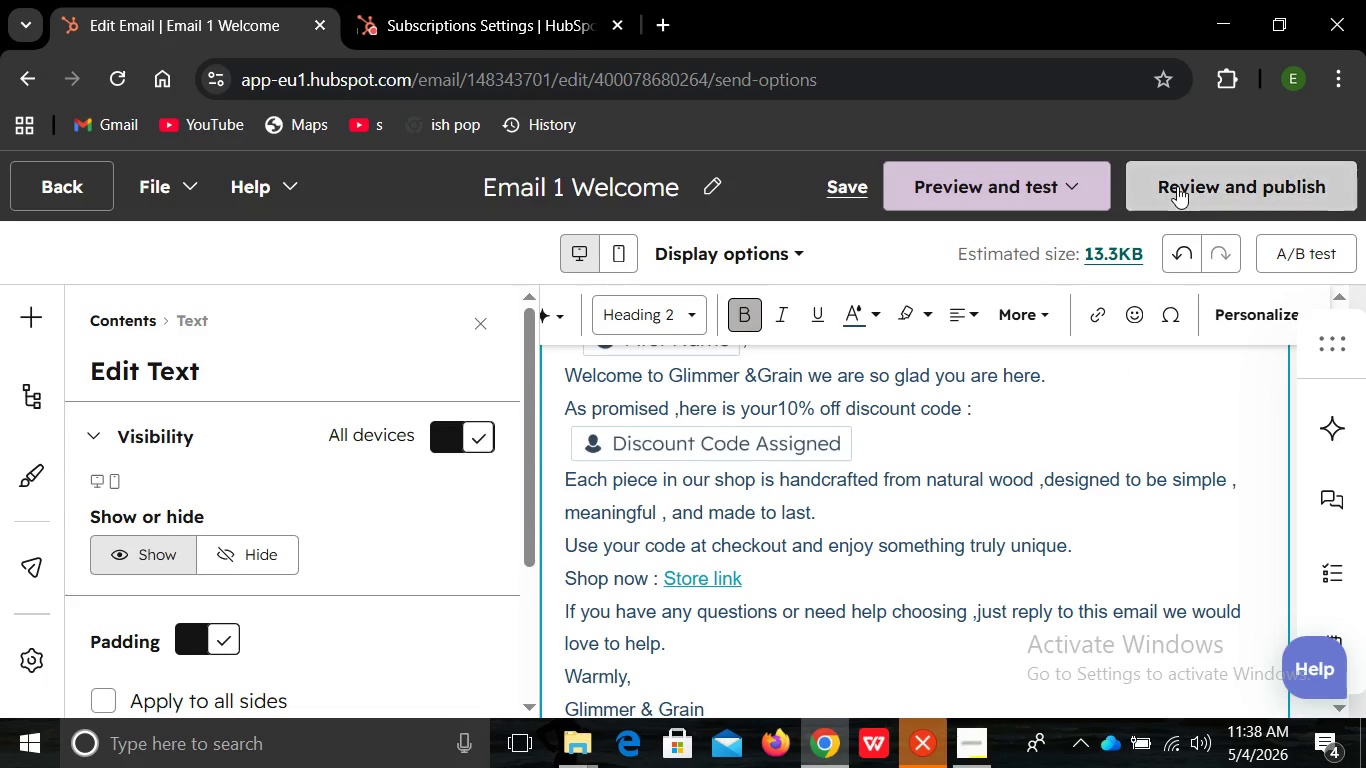 
left_click([1177, 186])
 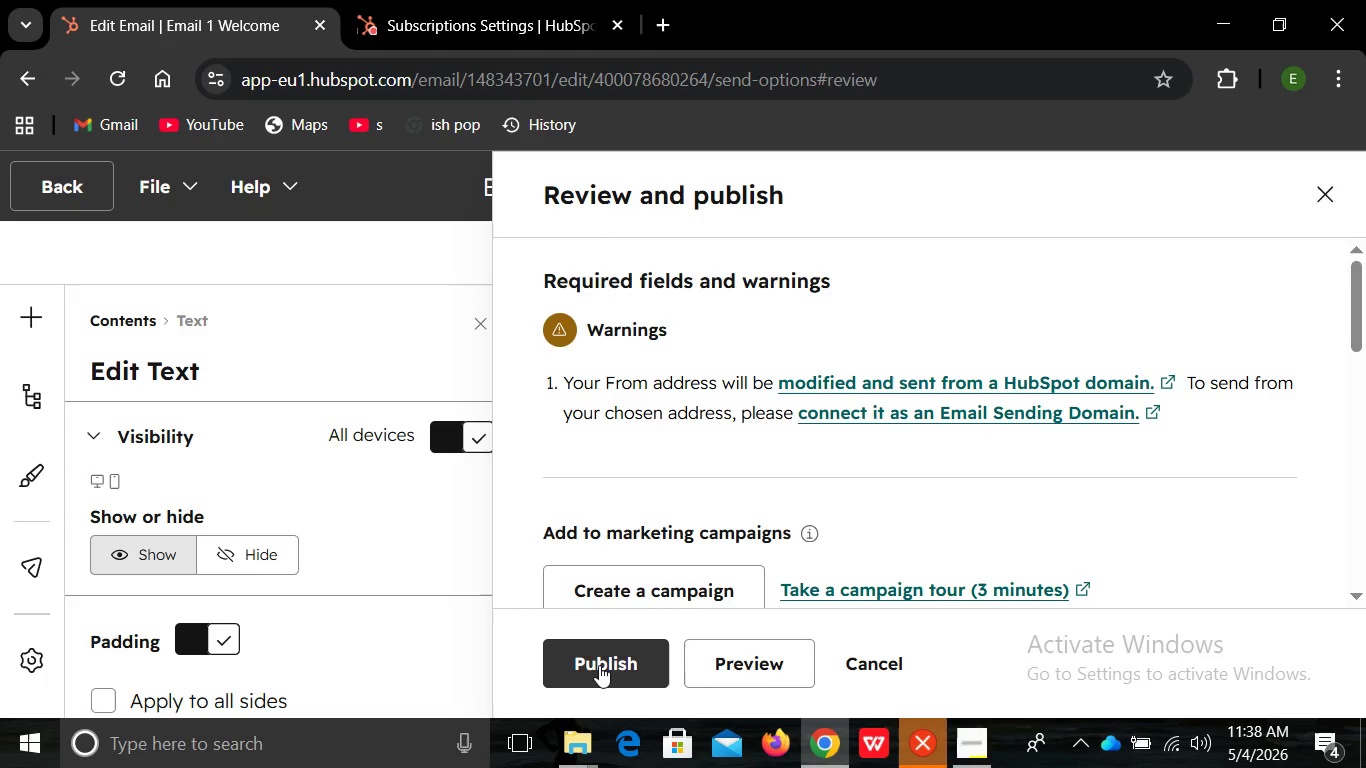 
left_click([599, 665])
 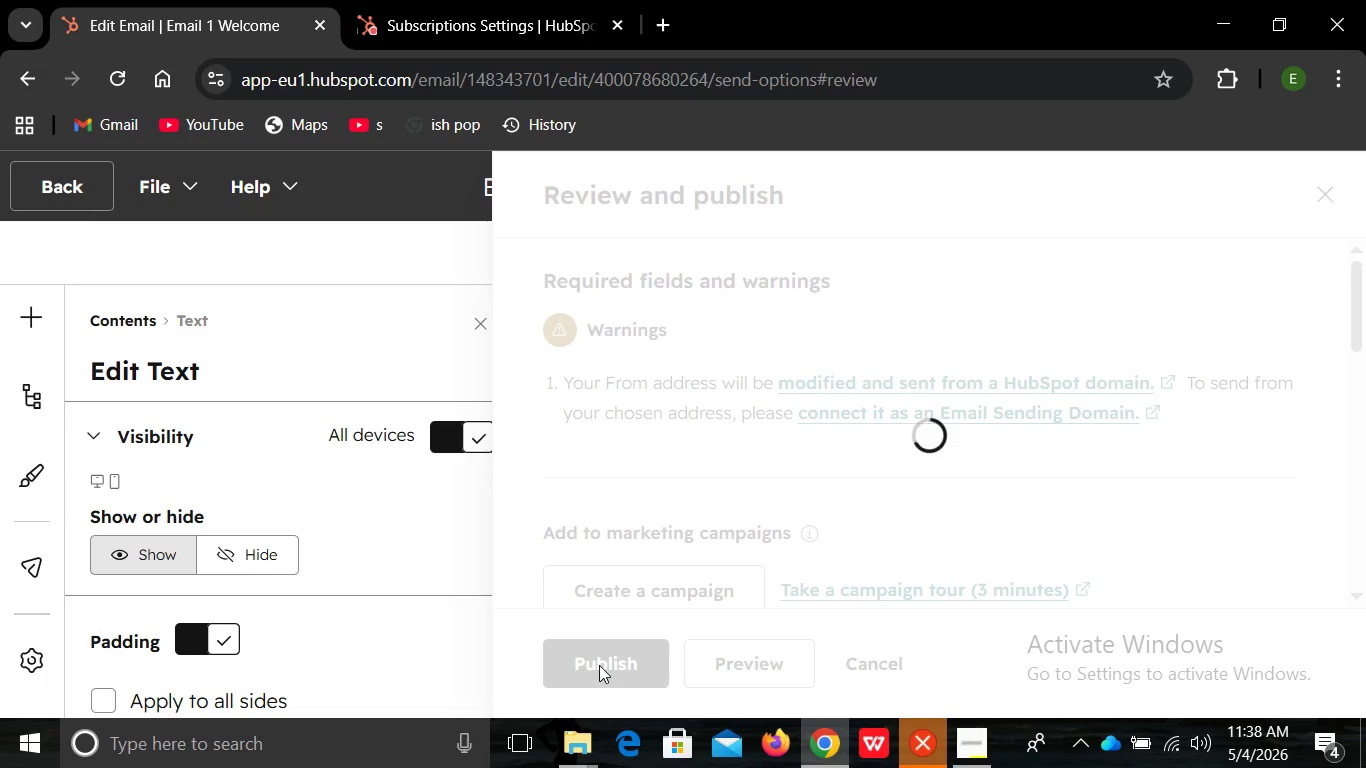 
wait(11.22)
 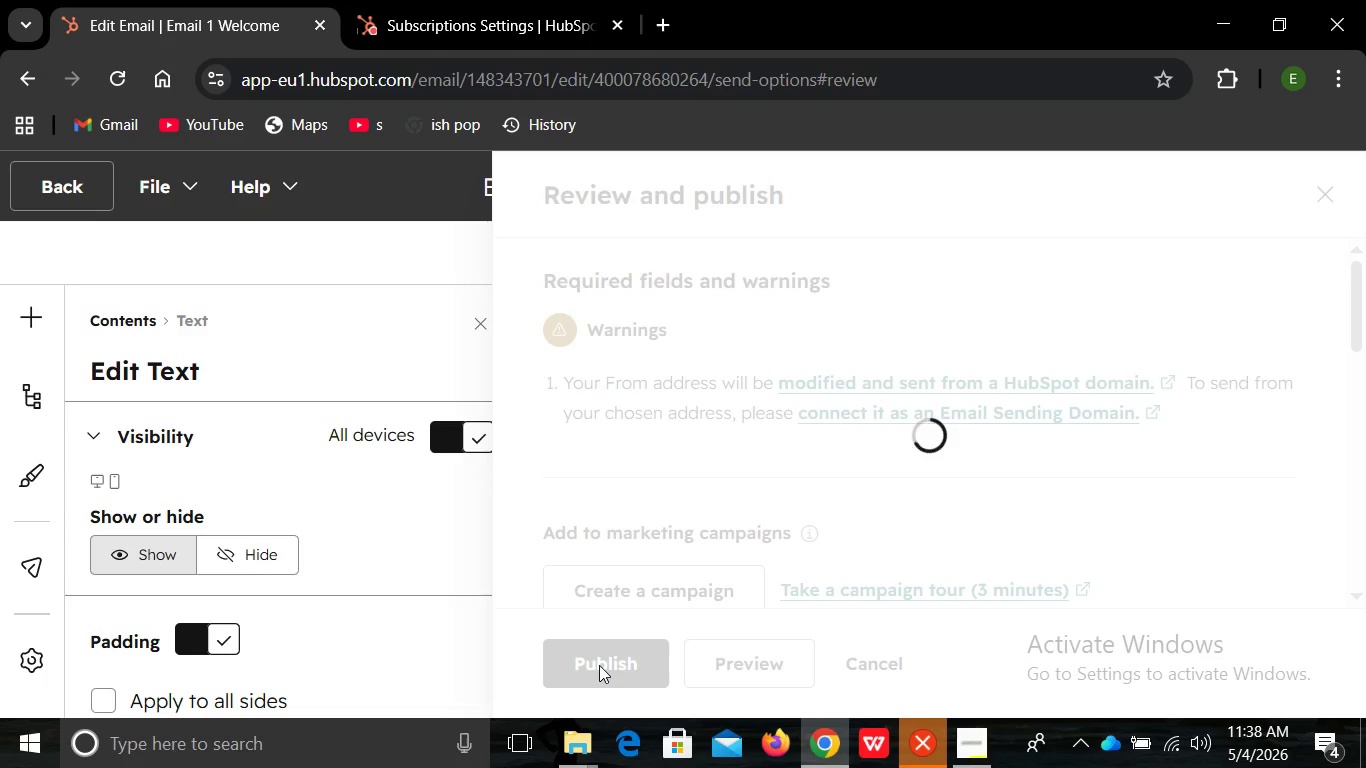 
left_click([638, 662])
 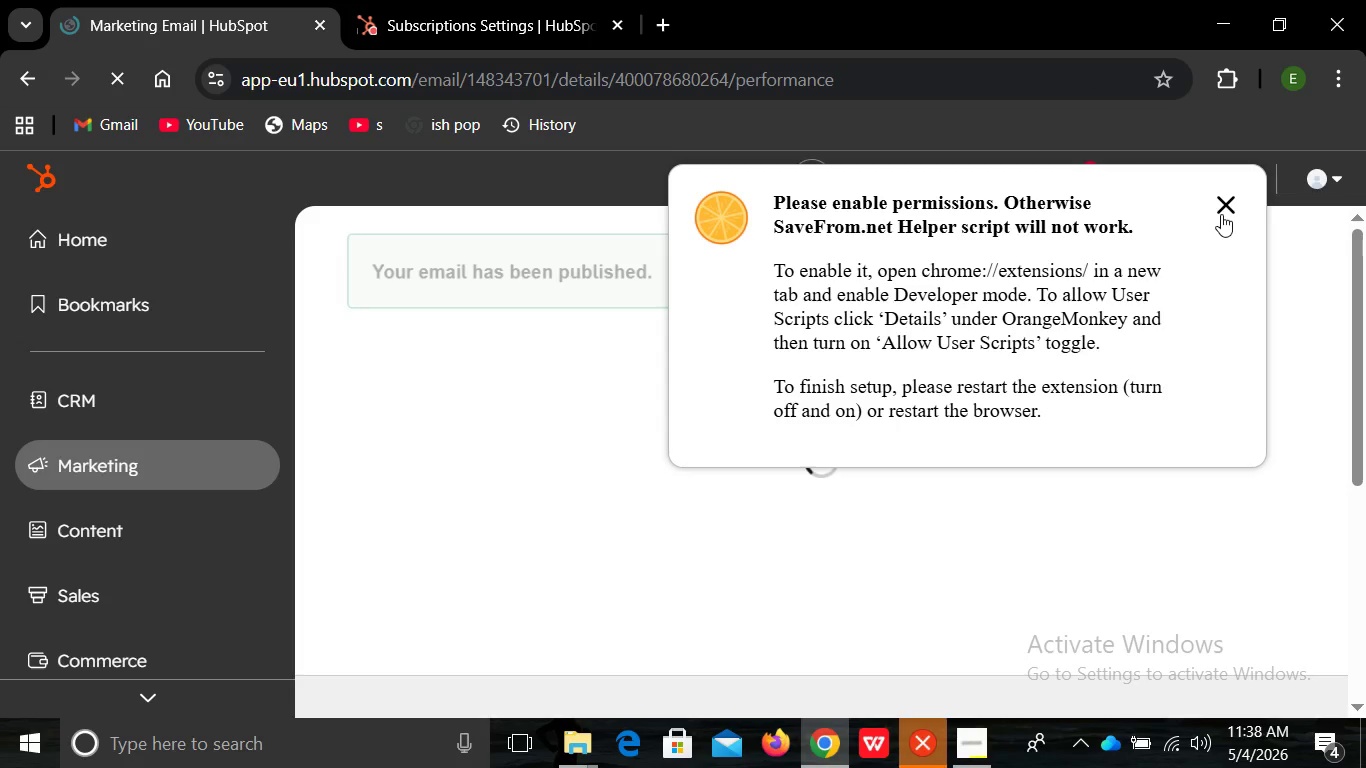 
wait(5.34)
 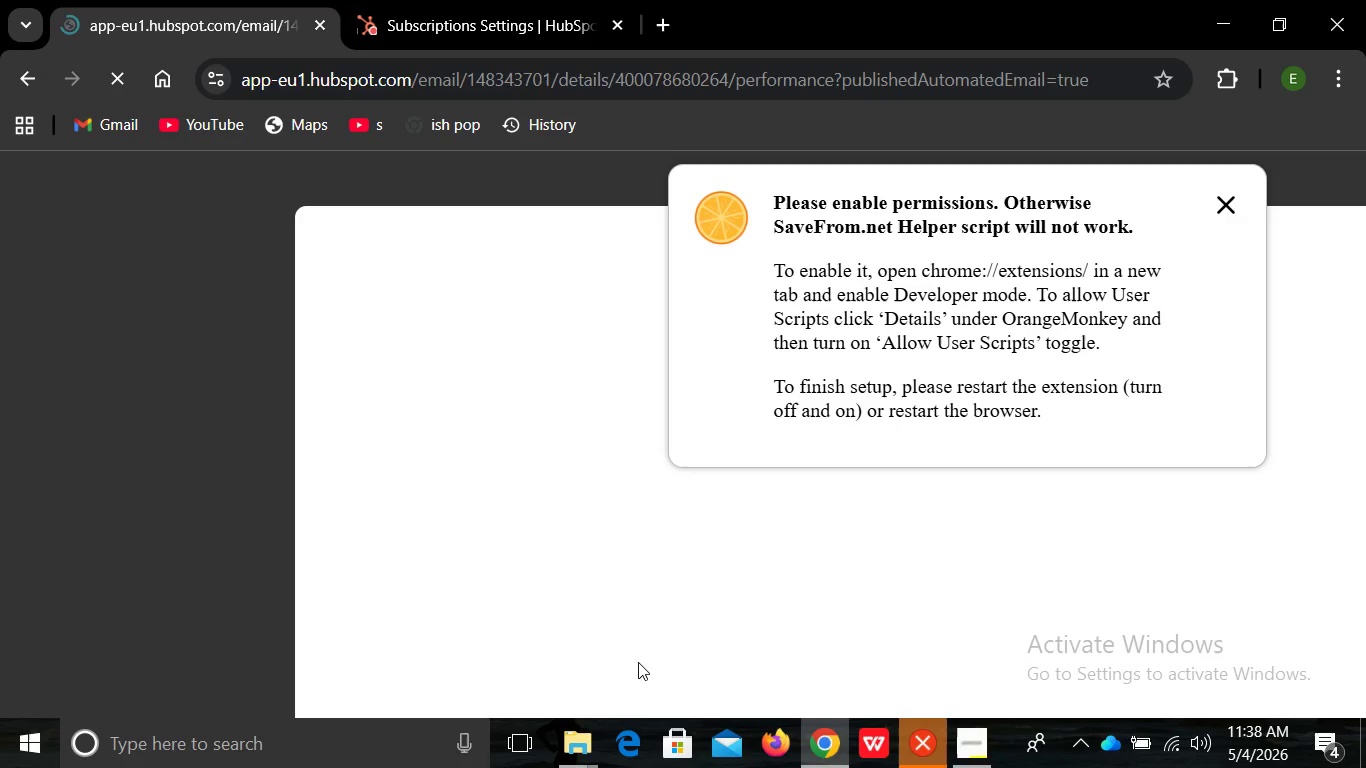 
left_click([1221, 204])
 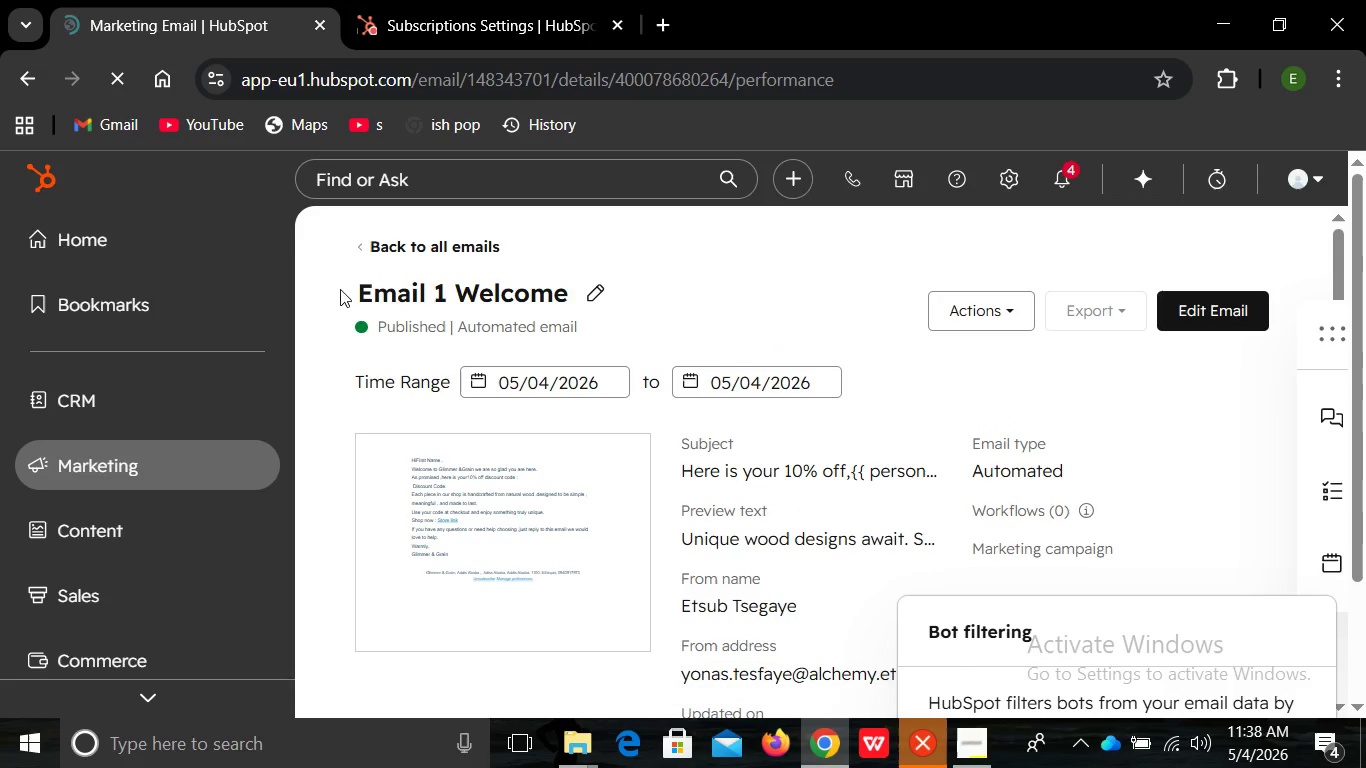 
wait(5.91)
 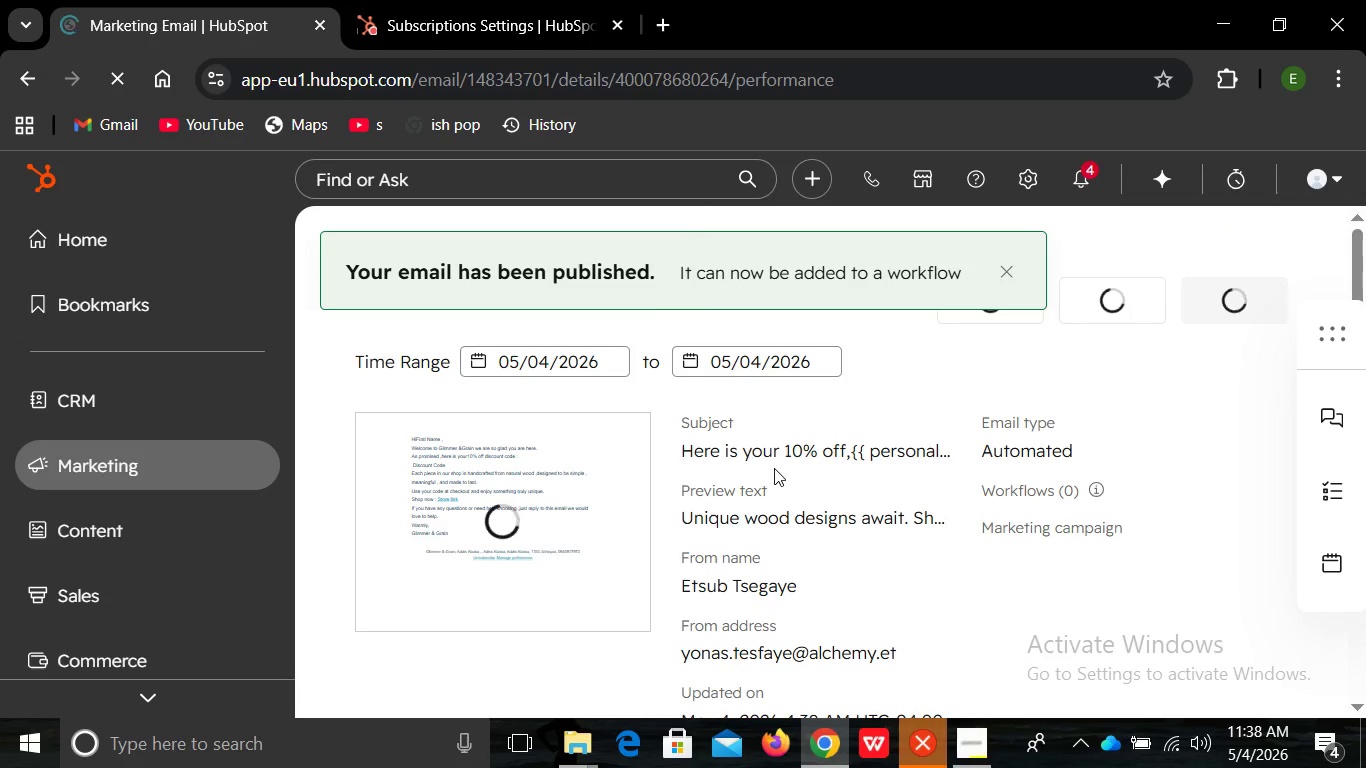 
left_click([370, 247])
 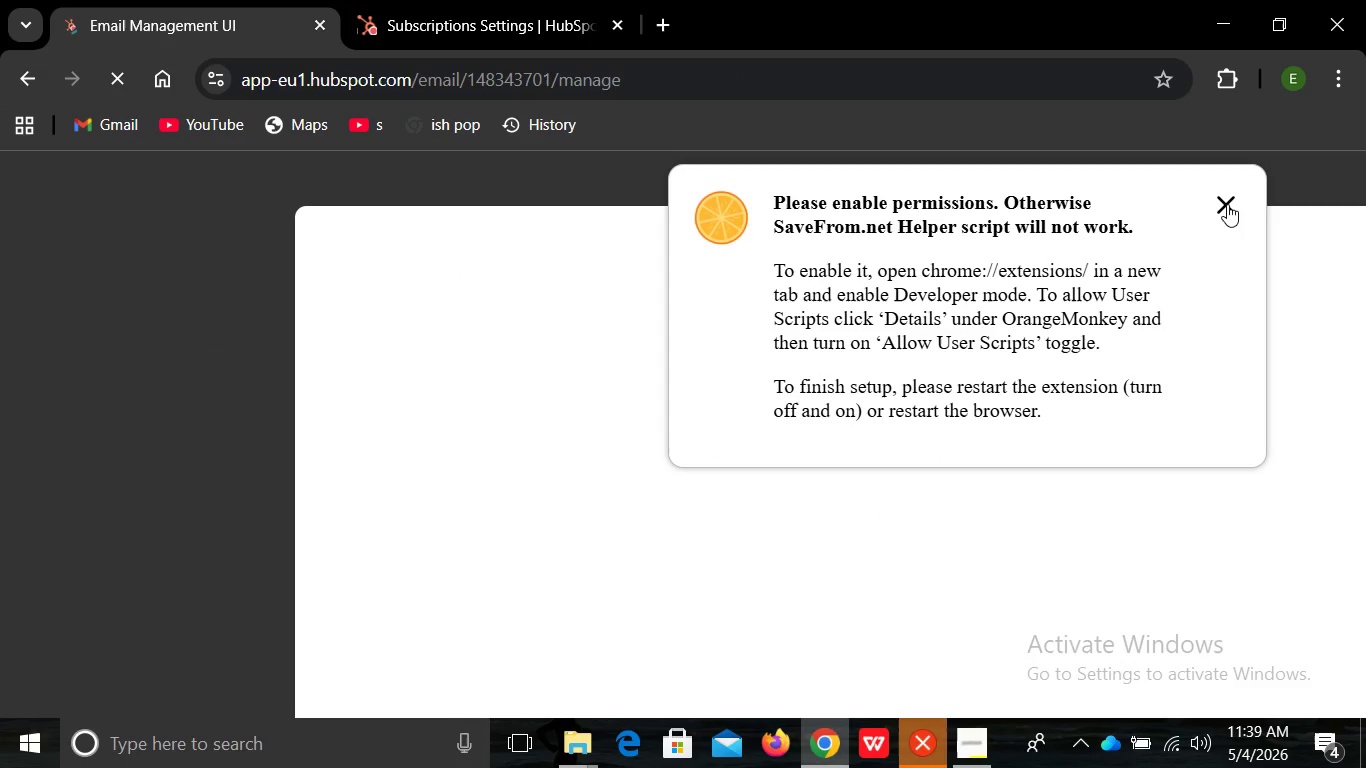 
left_click([1227, 204])
 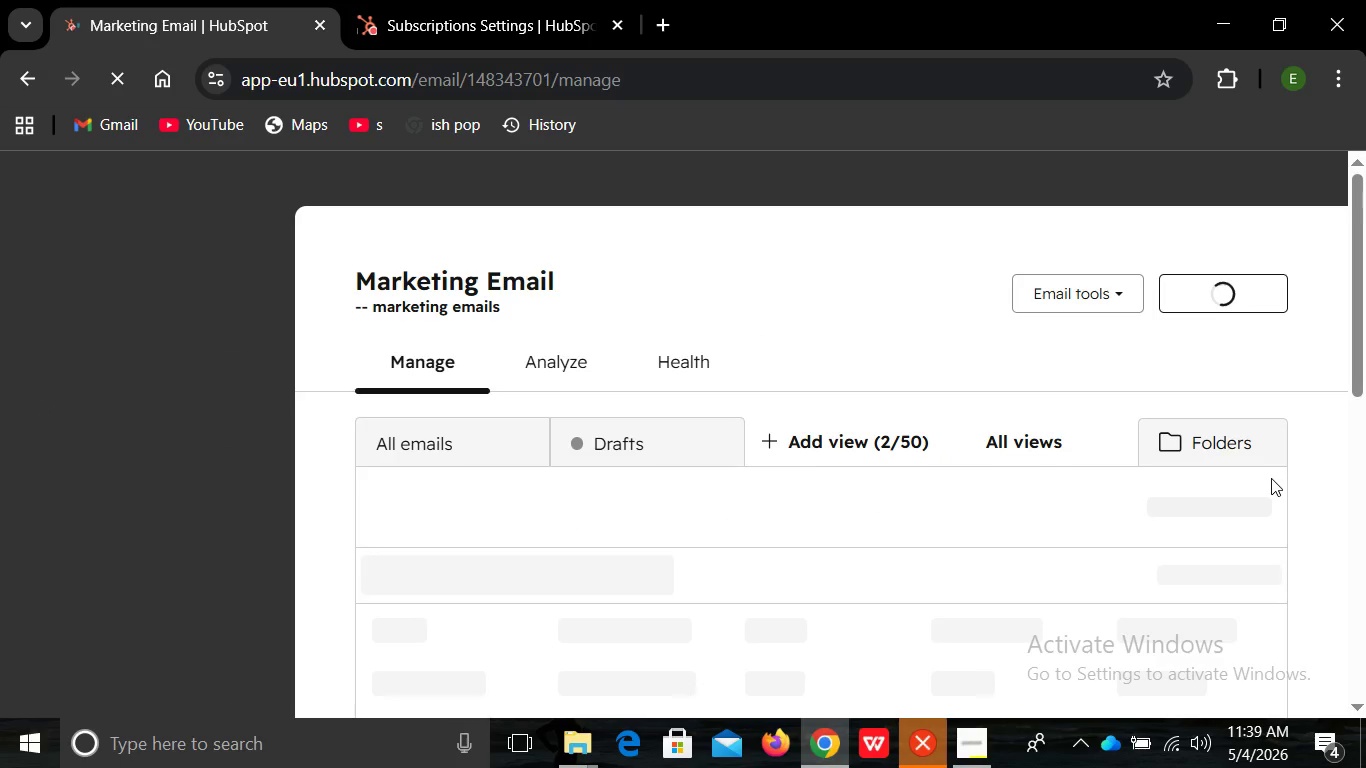 
mouse_move([670, 572])
 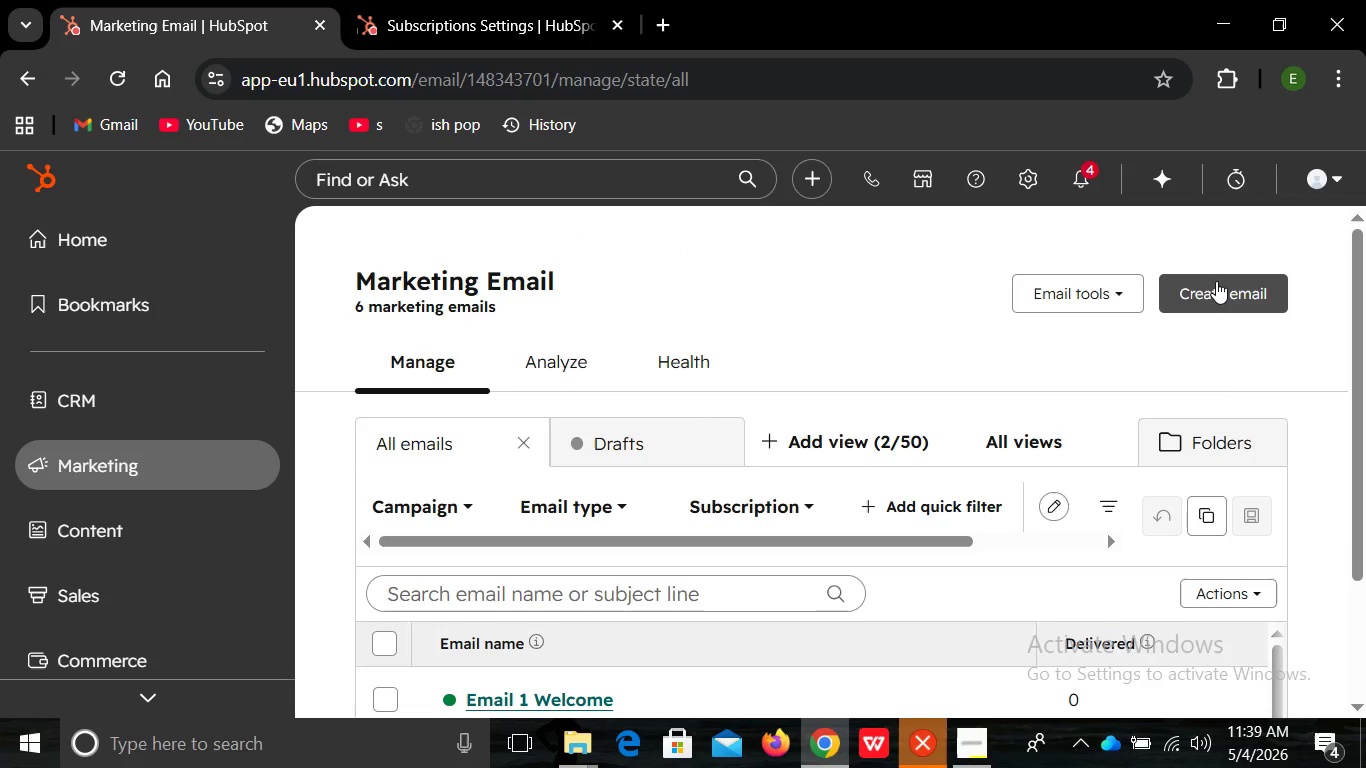 
left_click([1216, 281])
 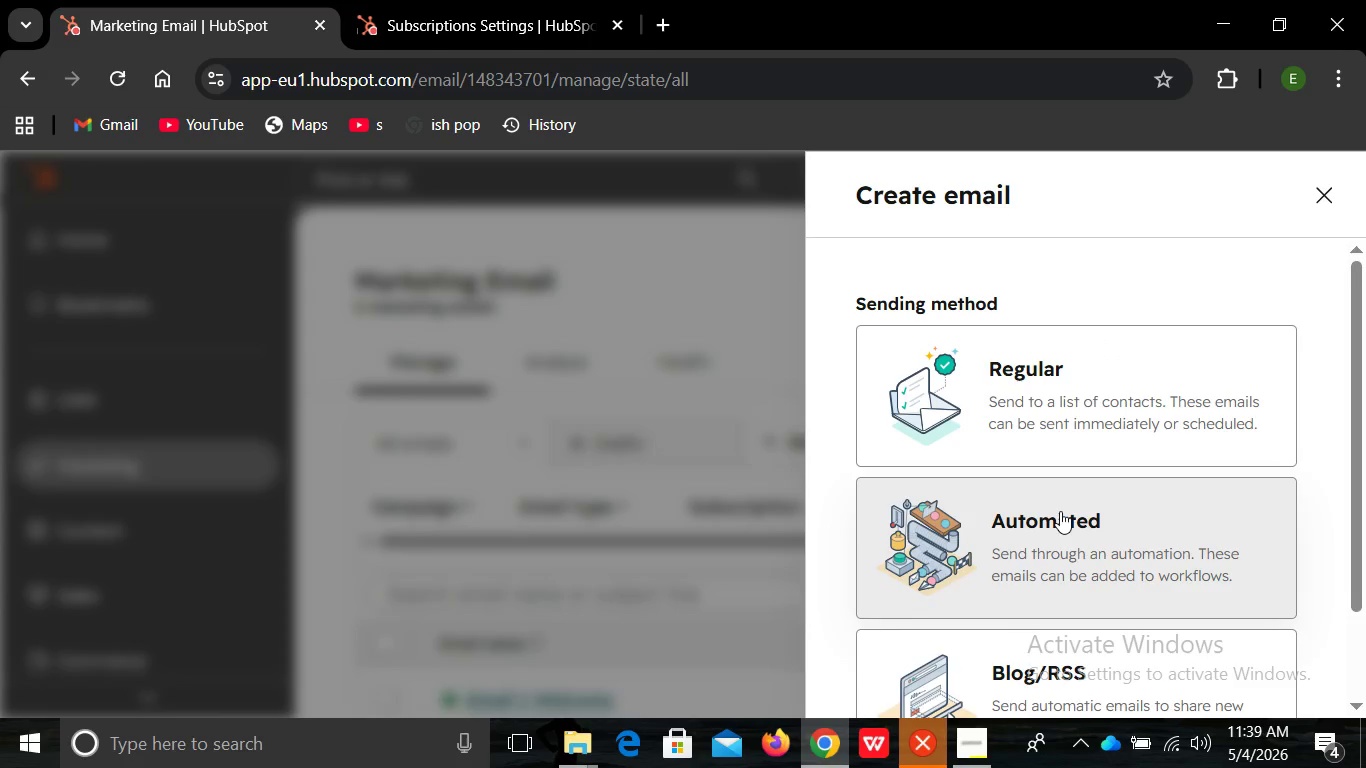 
left_click([1060, 511])
 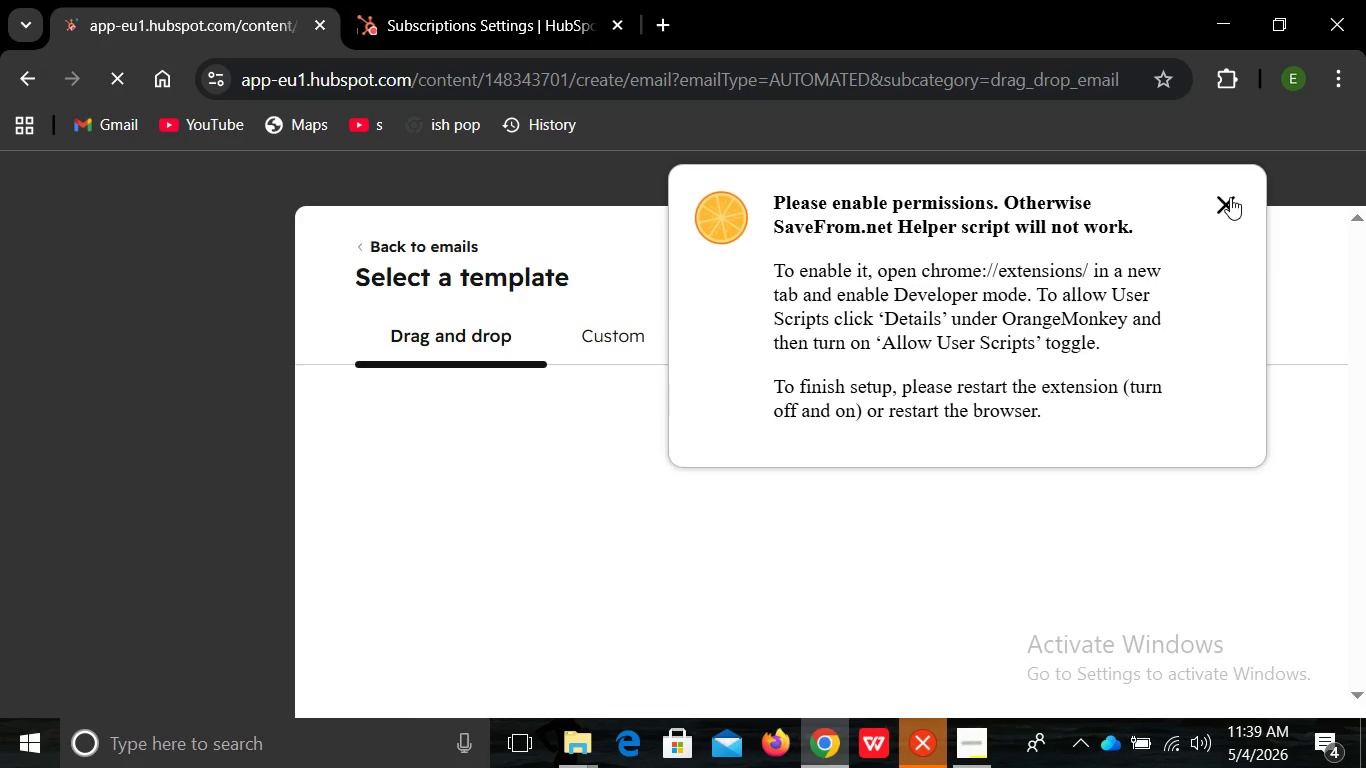 
left_click([1230, 197])
 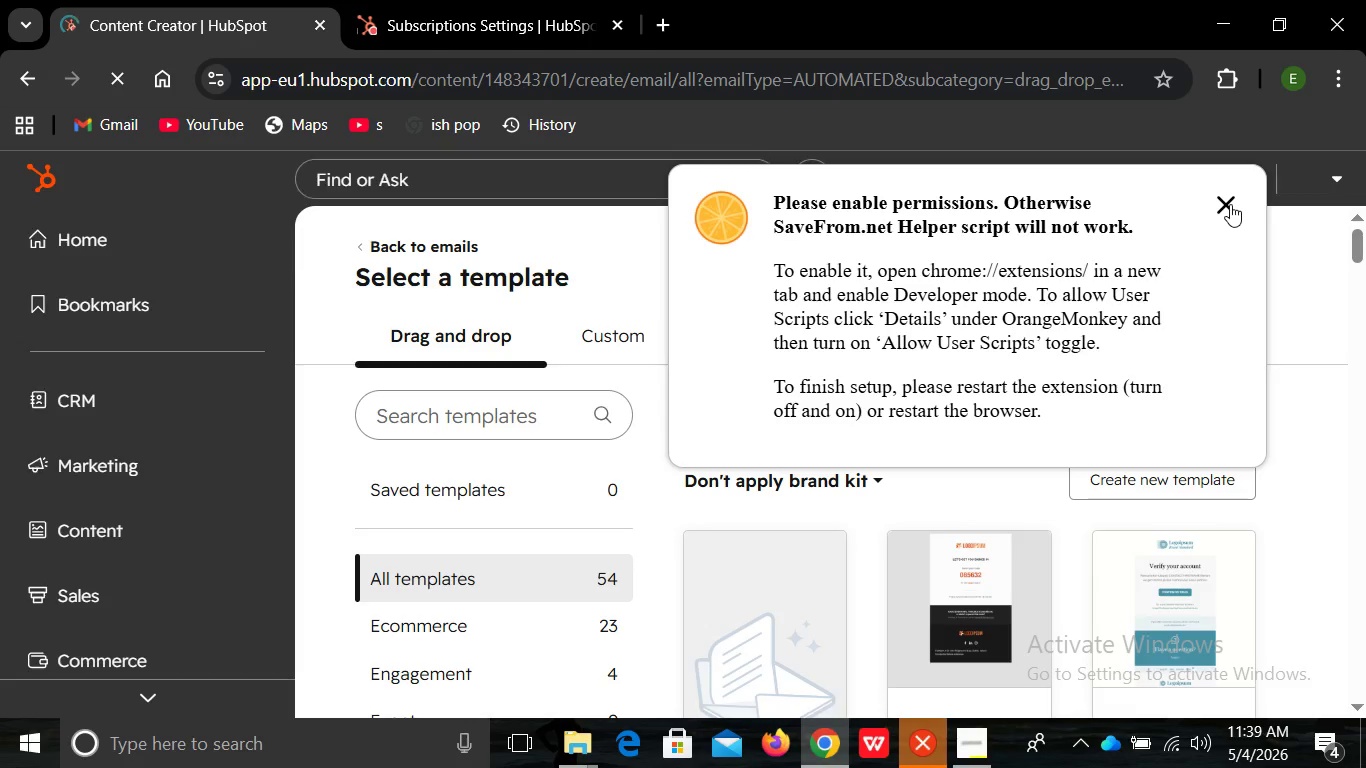 
left_click([1230, 204])
 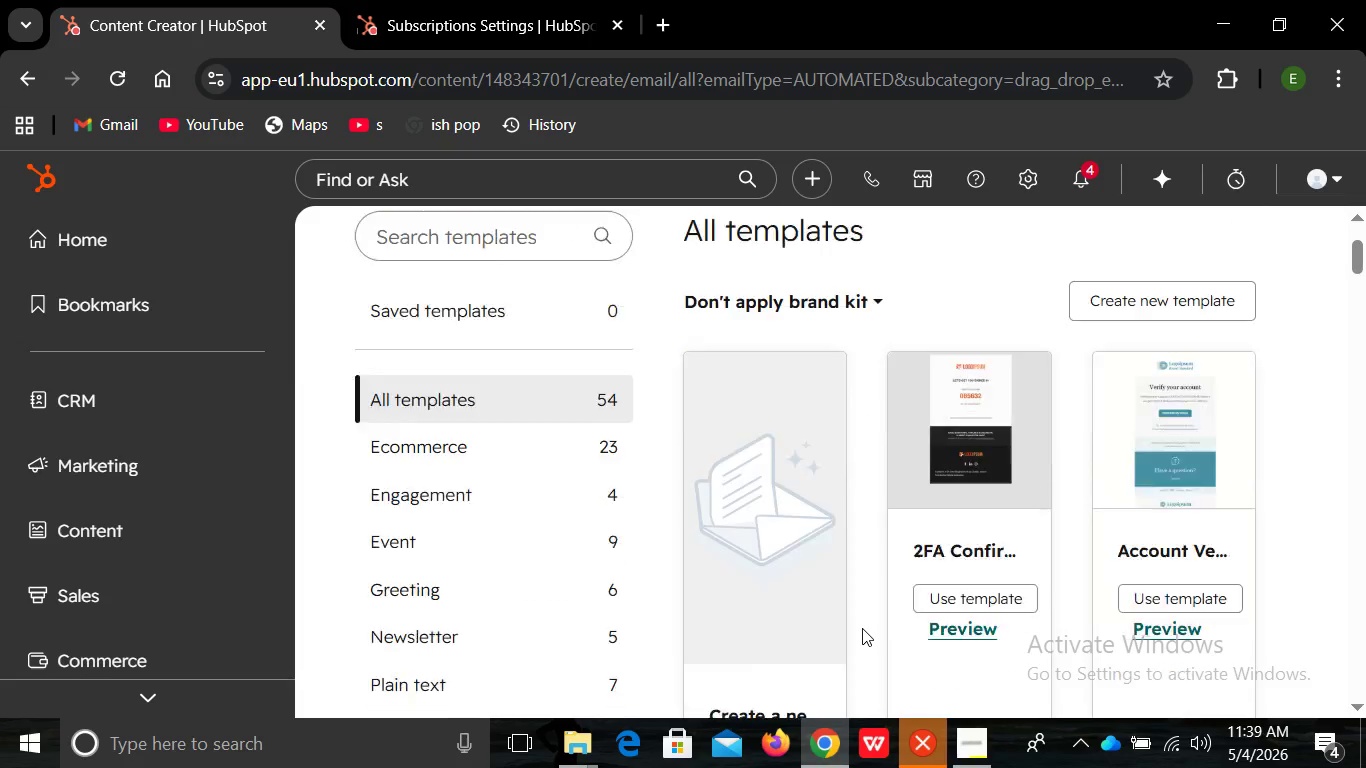 
mouse_move([849, 622])
 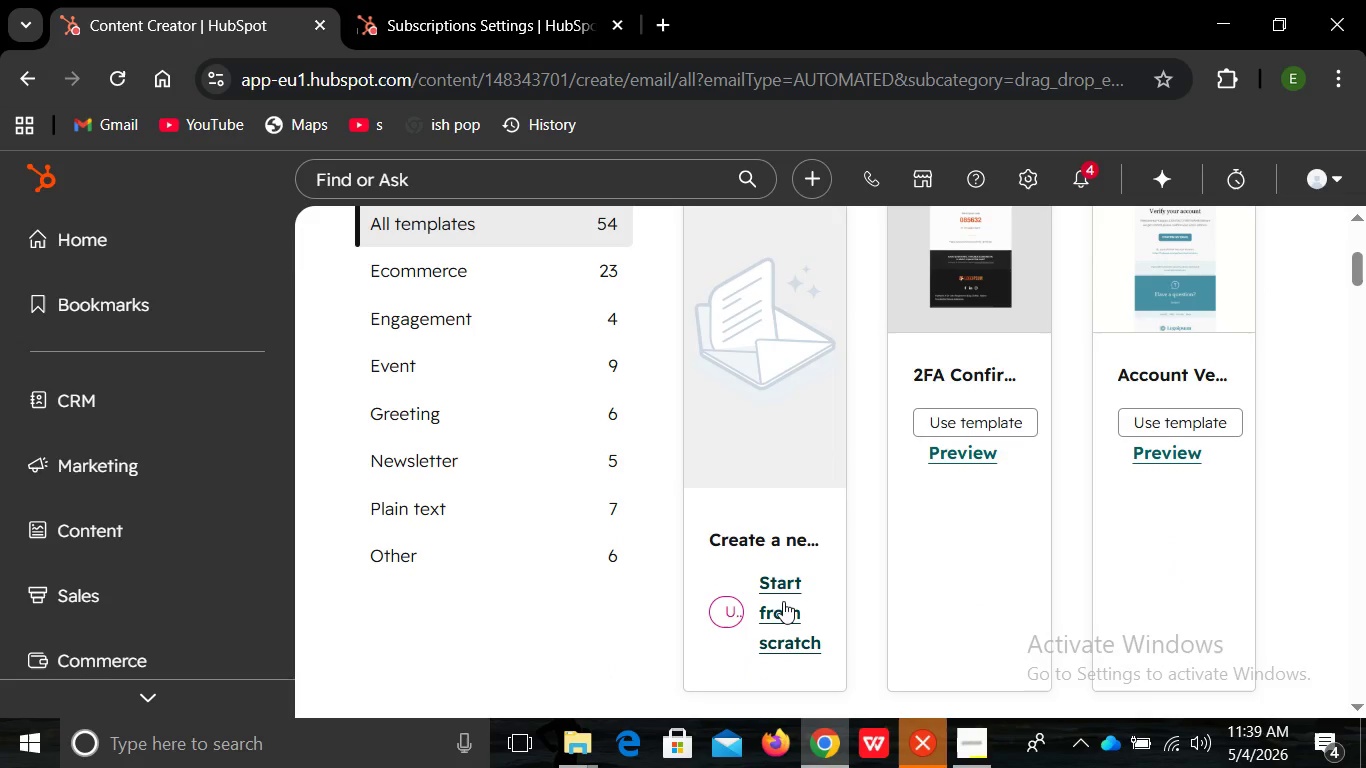 
left_click([783, 601])
 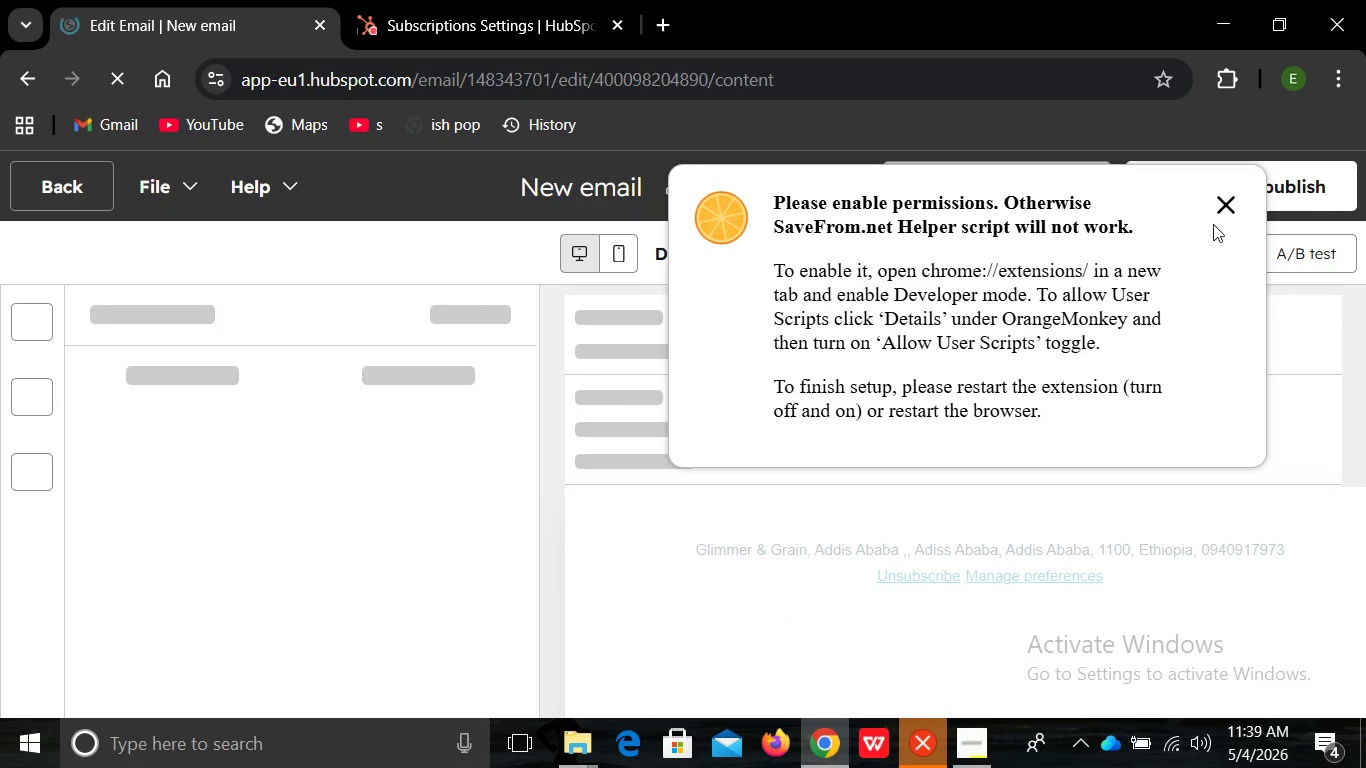 
wait(6.67)
 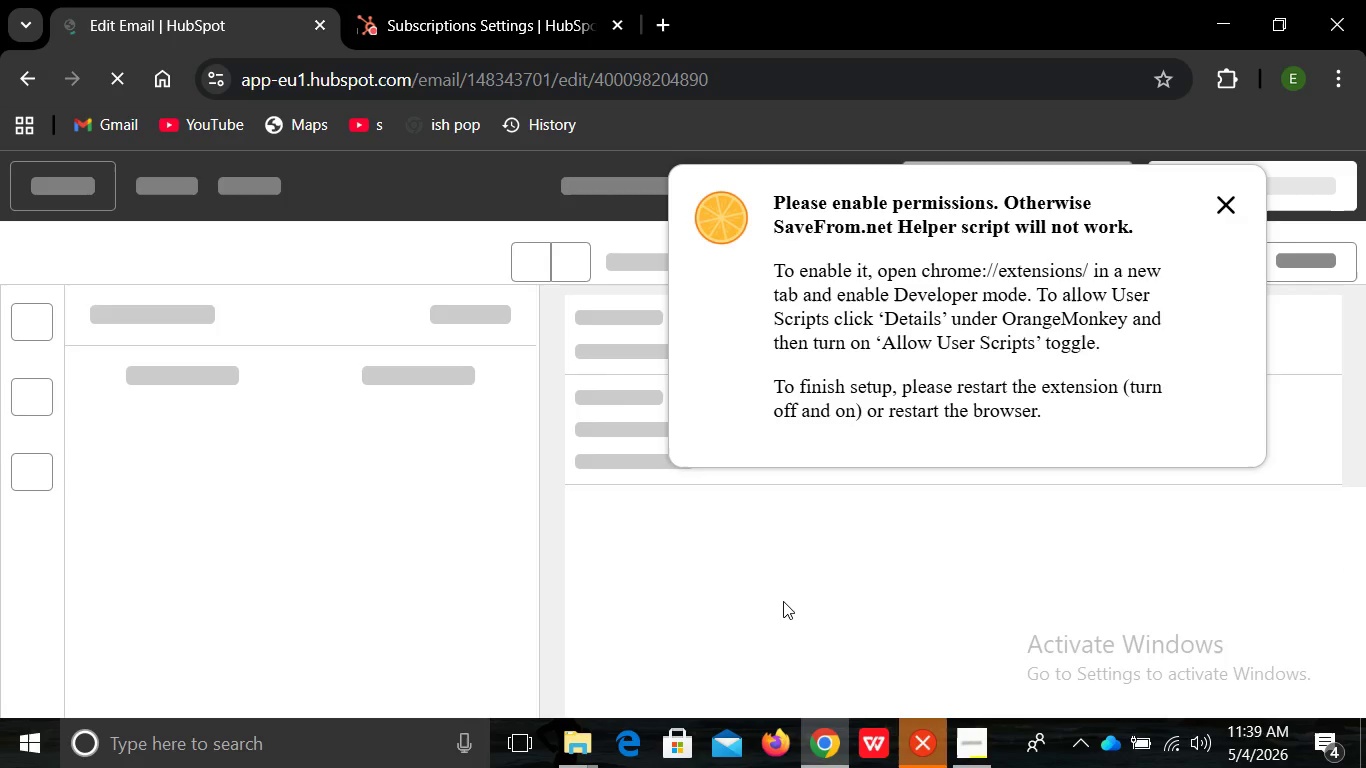 
left_click([1228, 205])
 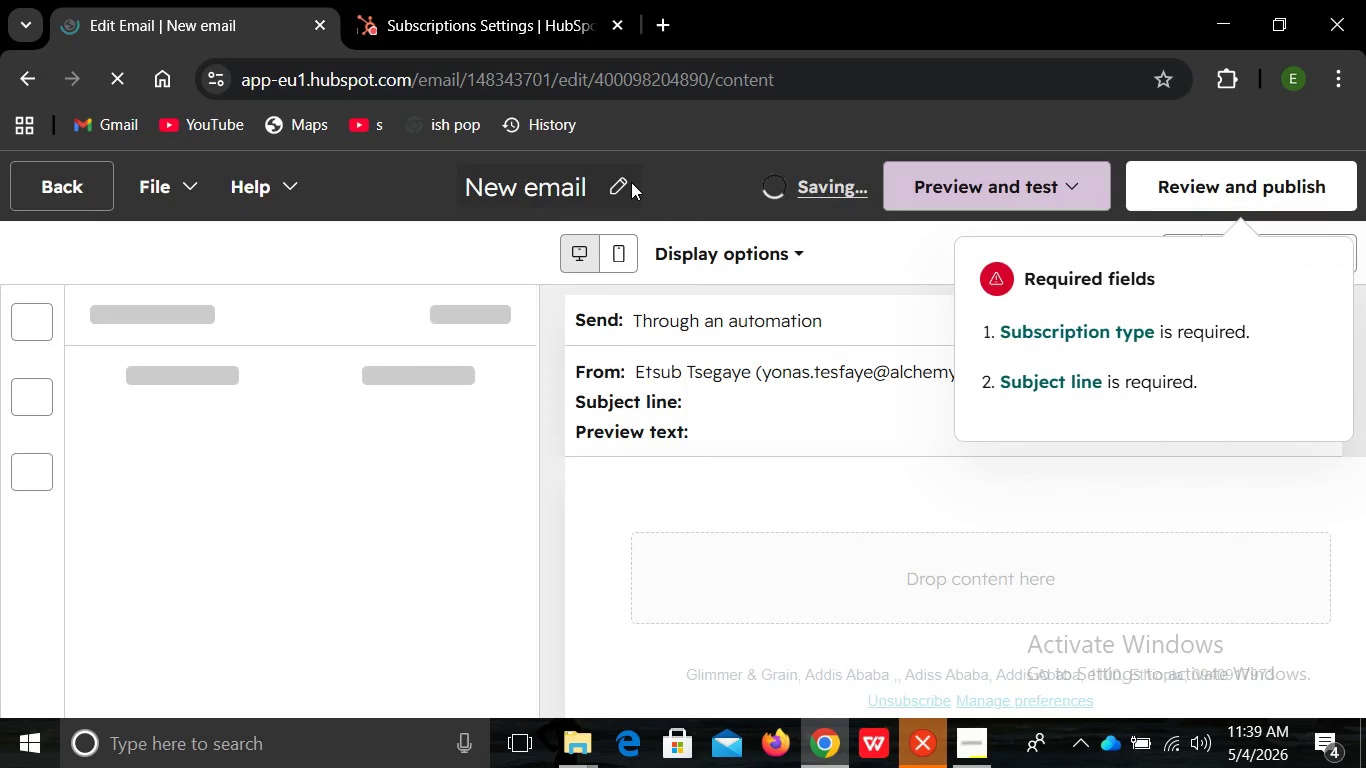 
left_click([631, 182])
 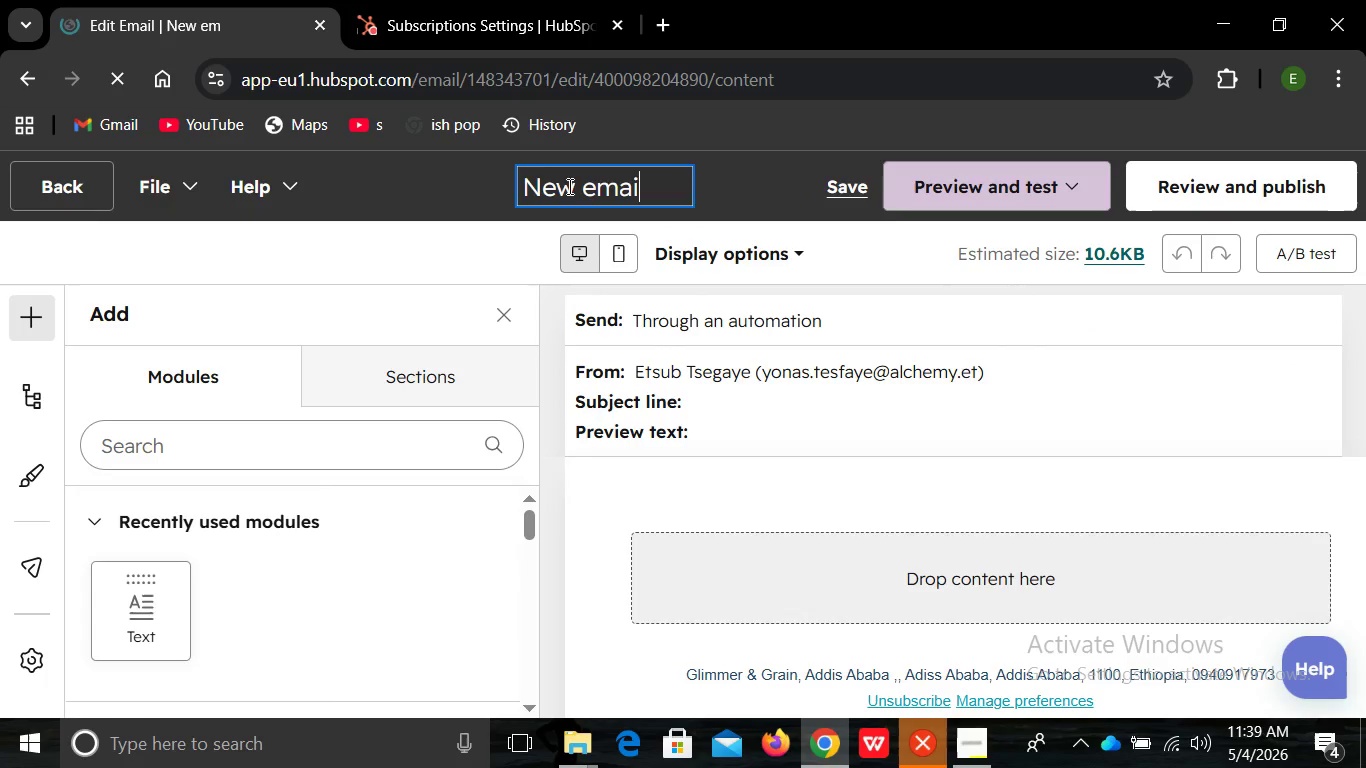 
hold_key(key=Backspace, duration=0.84)
 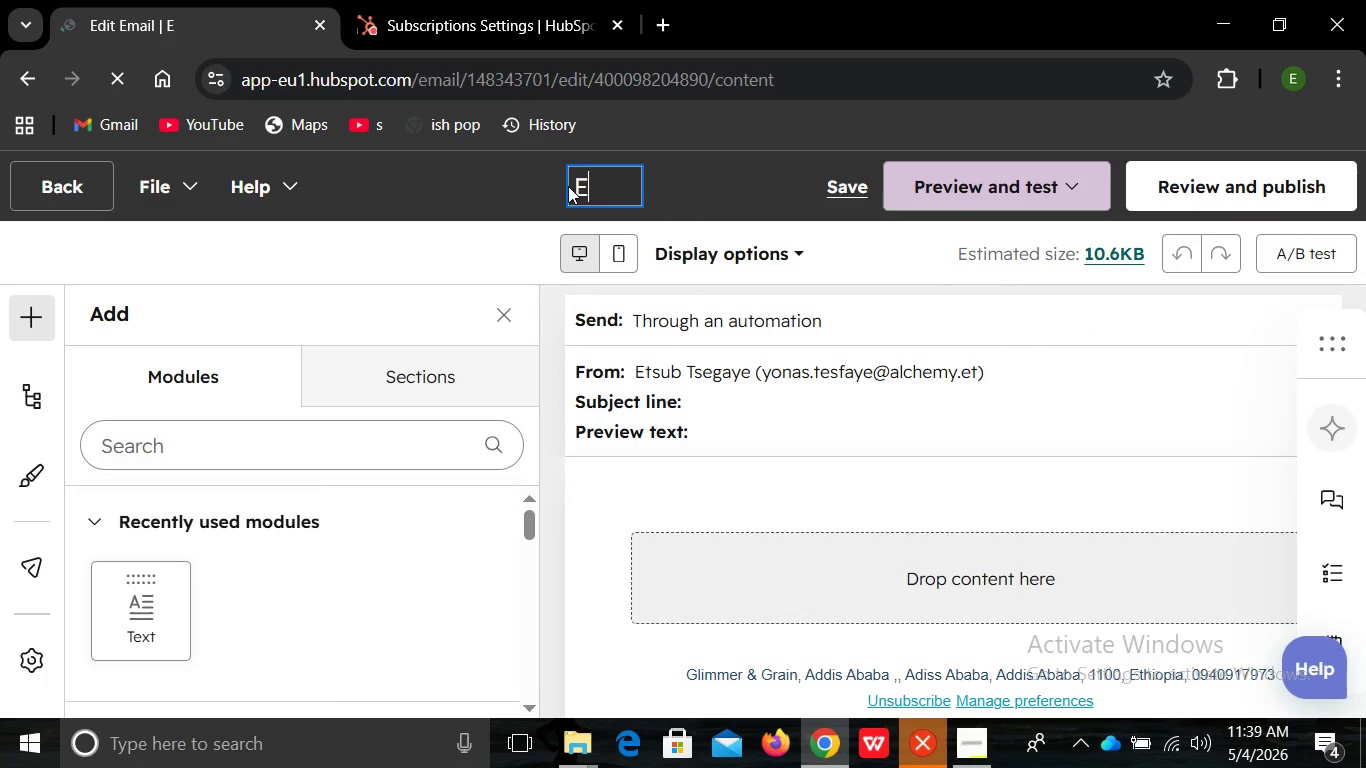 
type(Email 2)
 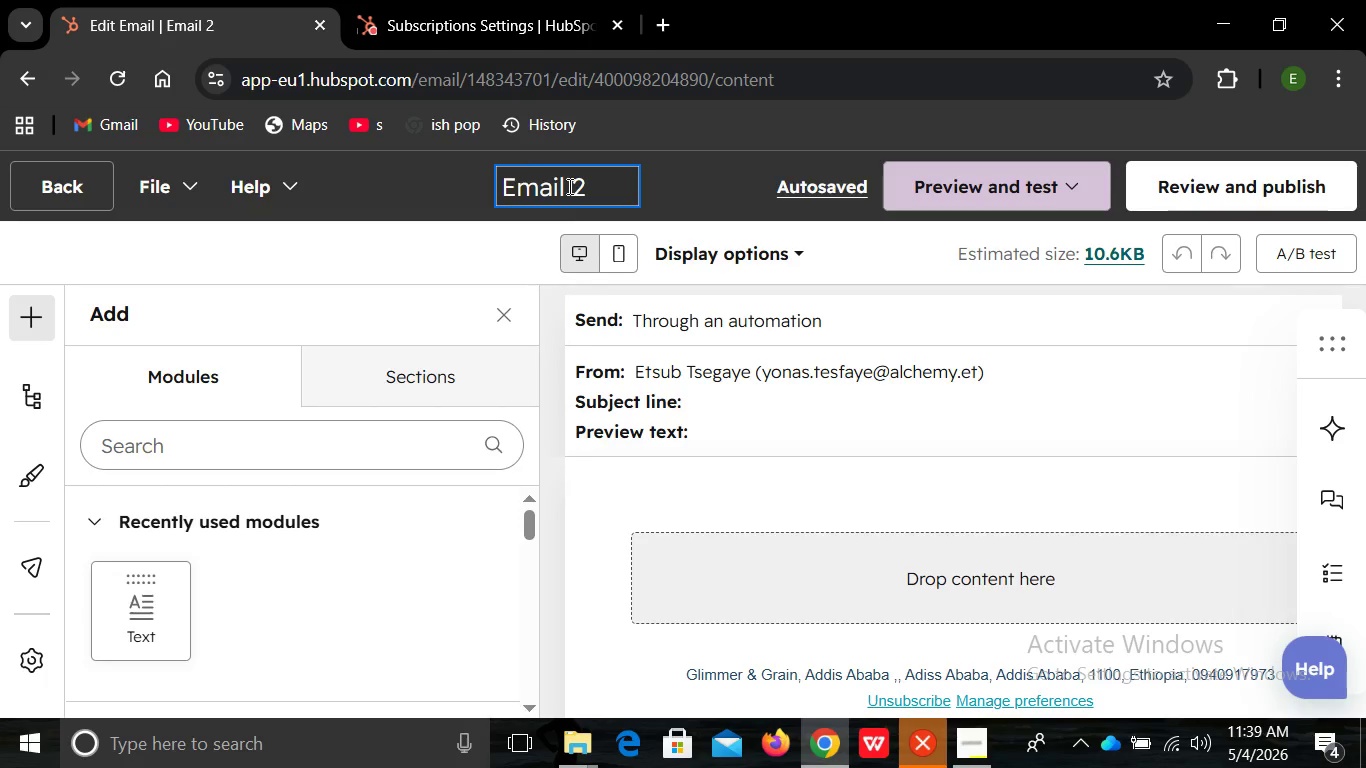 
type( Meet Maker )
 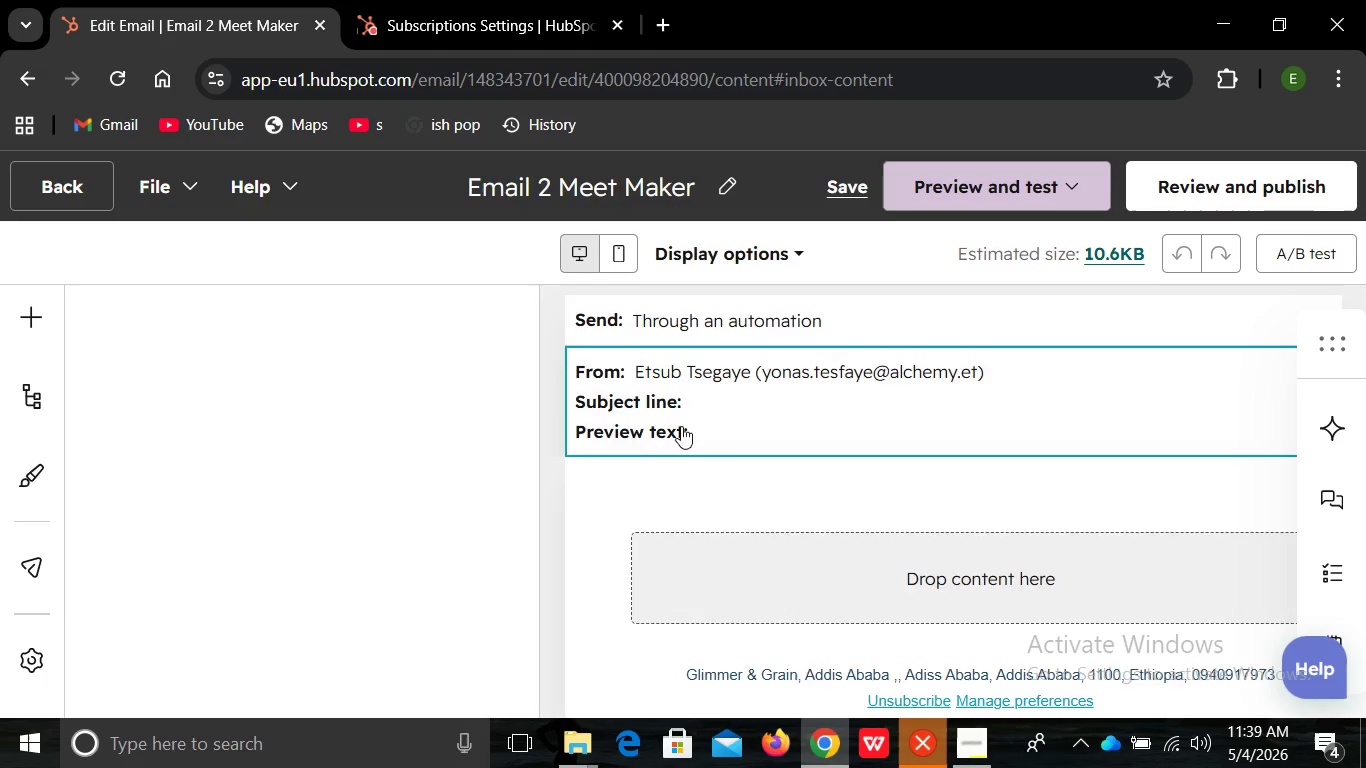 
left_click([681, 426])
 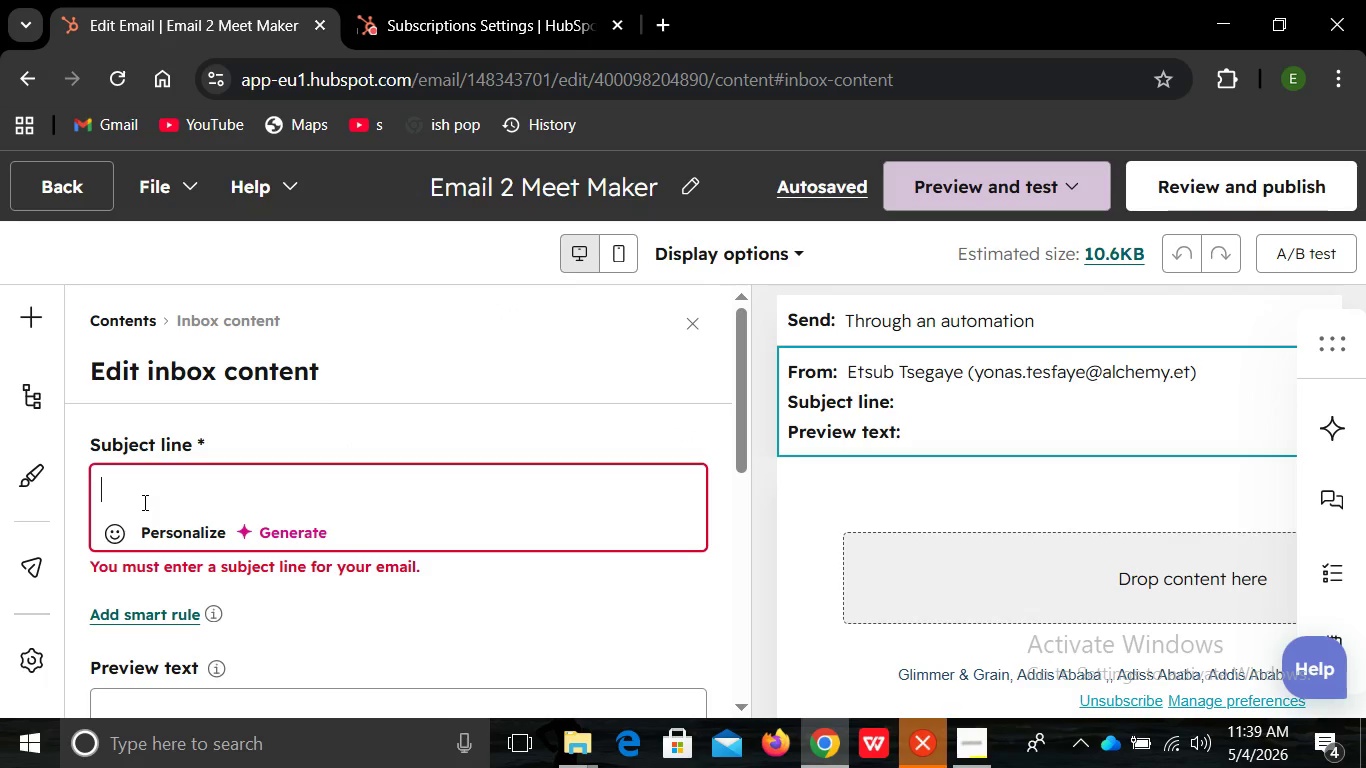 
left_click([143, 502])
 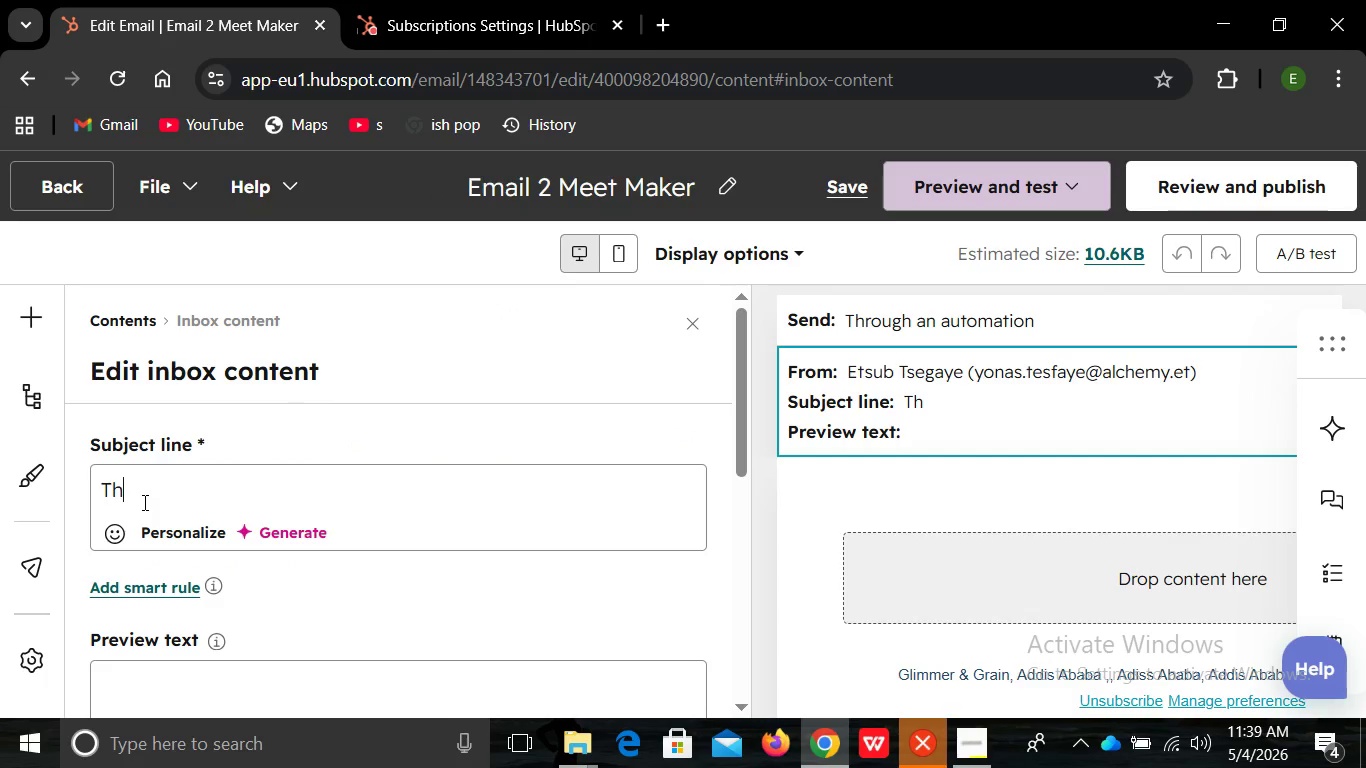 
type(The story Behined )
 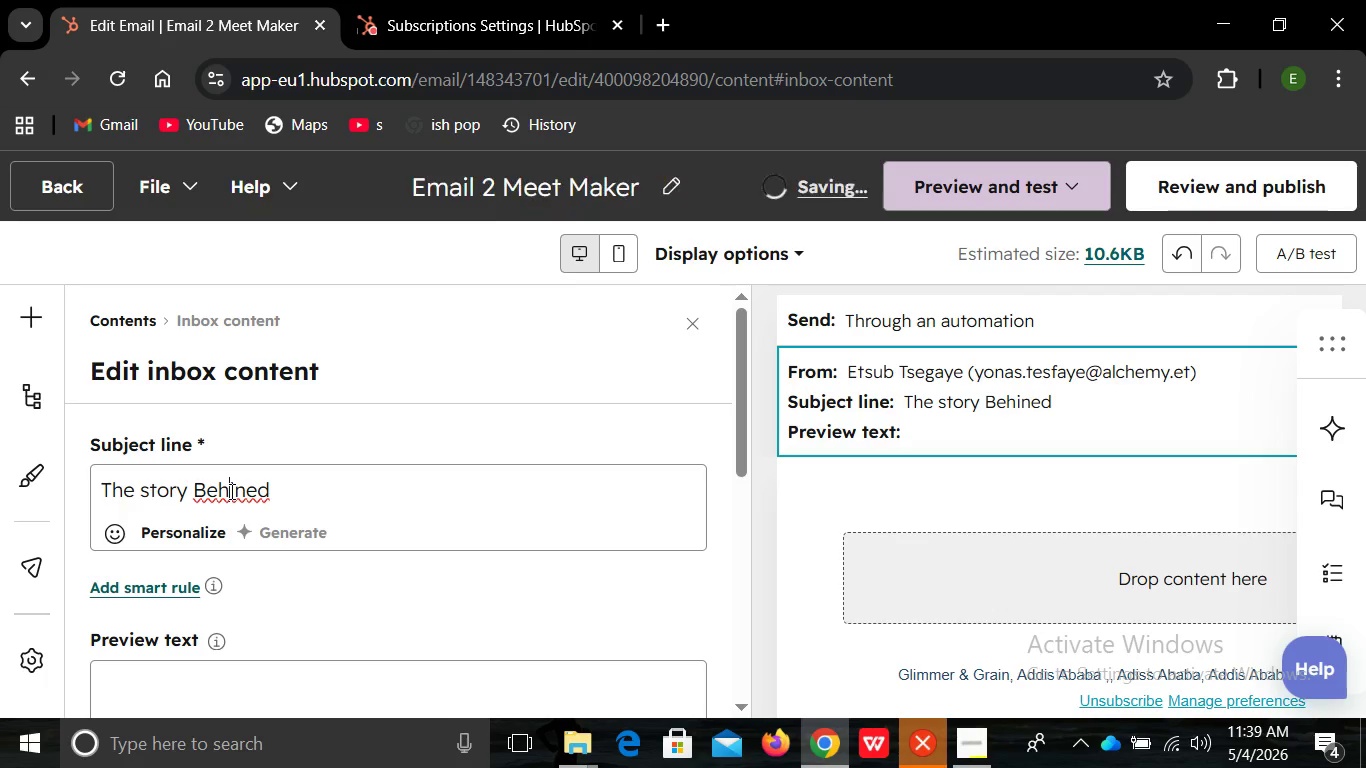 
left_click([230, 491])
 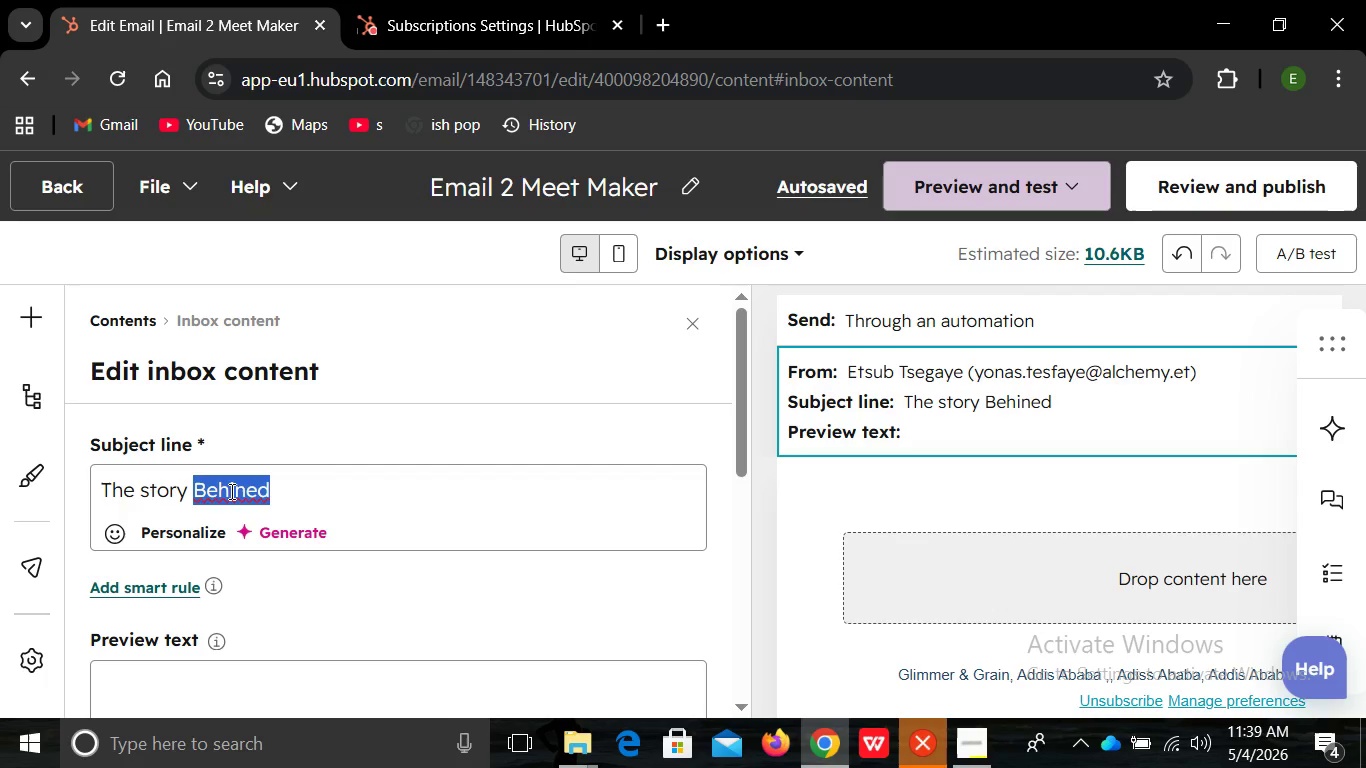 
left_click([230, 491])
 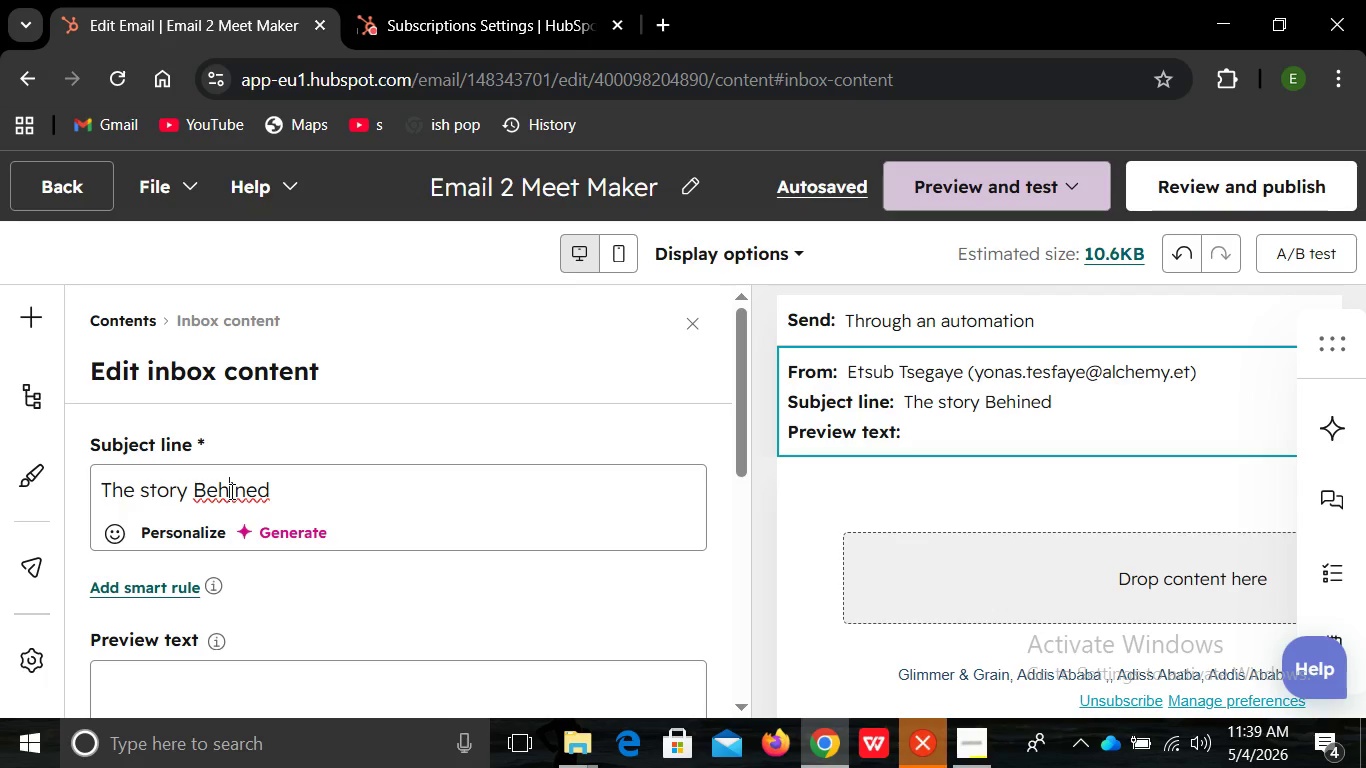 
left_click([230, 491])
 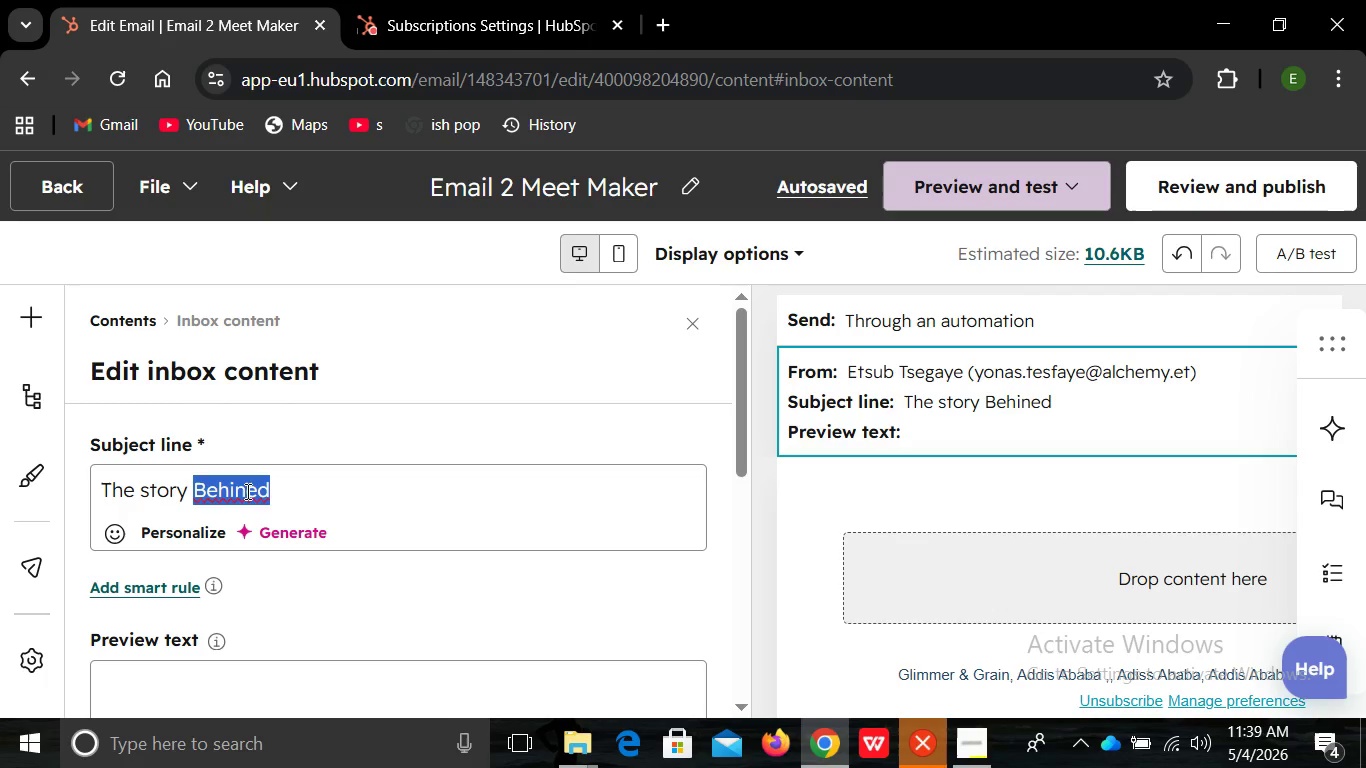 
left_click([230, 491])
 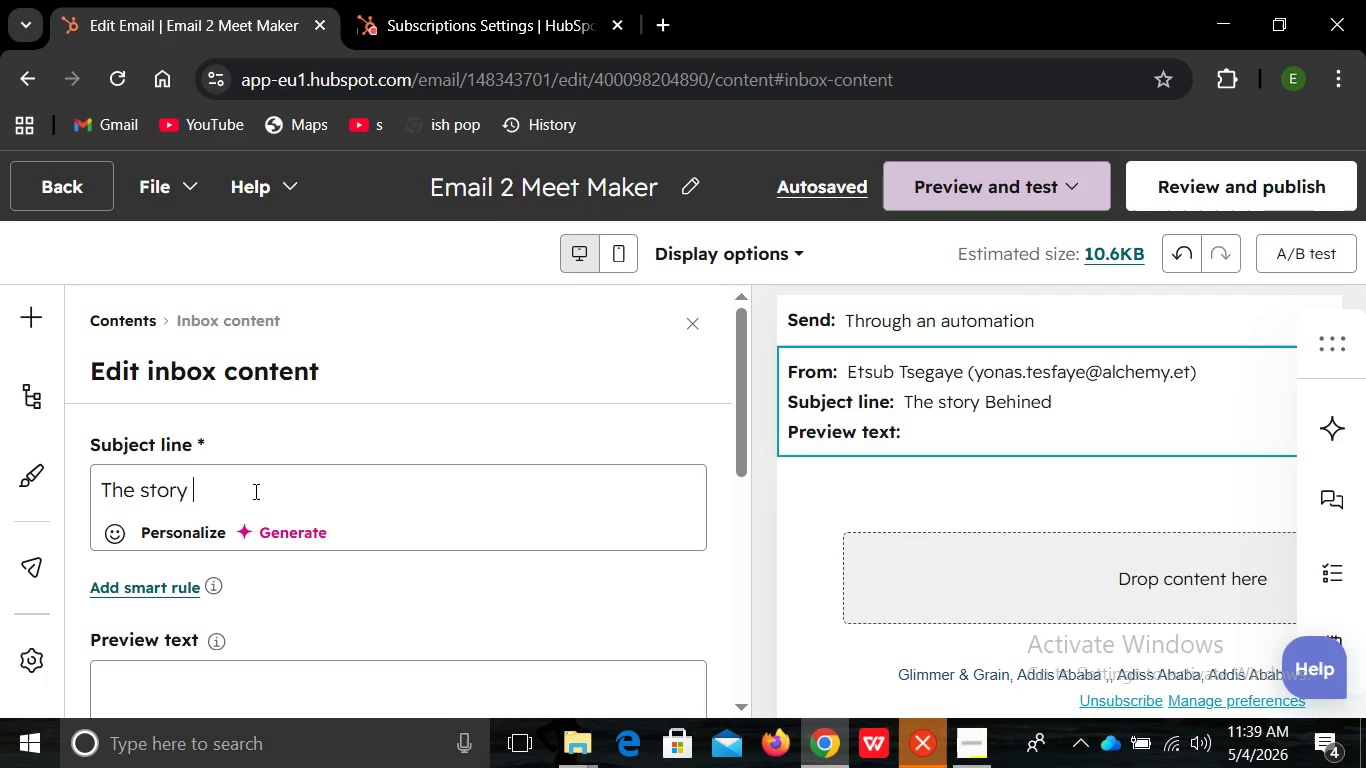 
left_click([230, 491])
 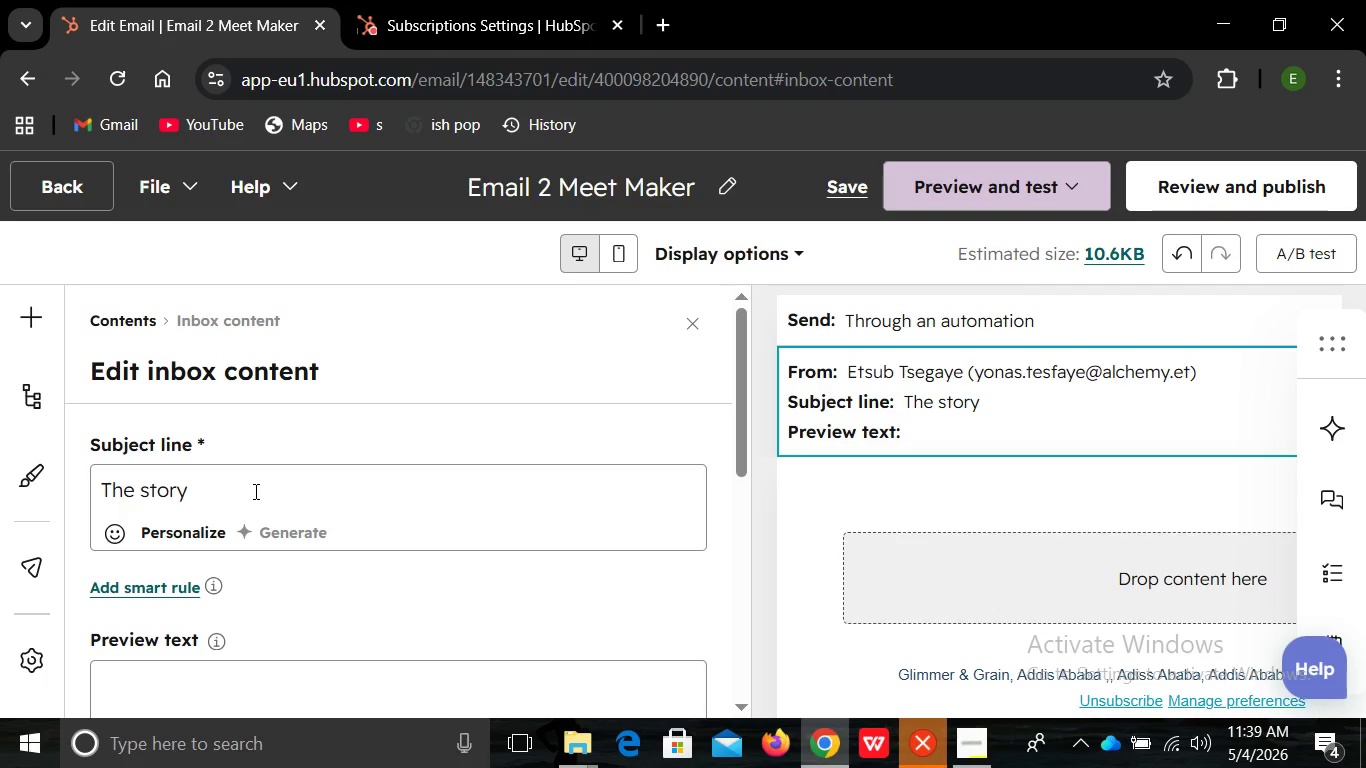 
key(Backspace)
type(behind your jew)
 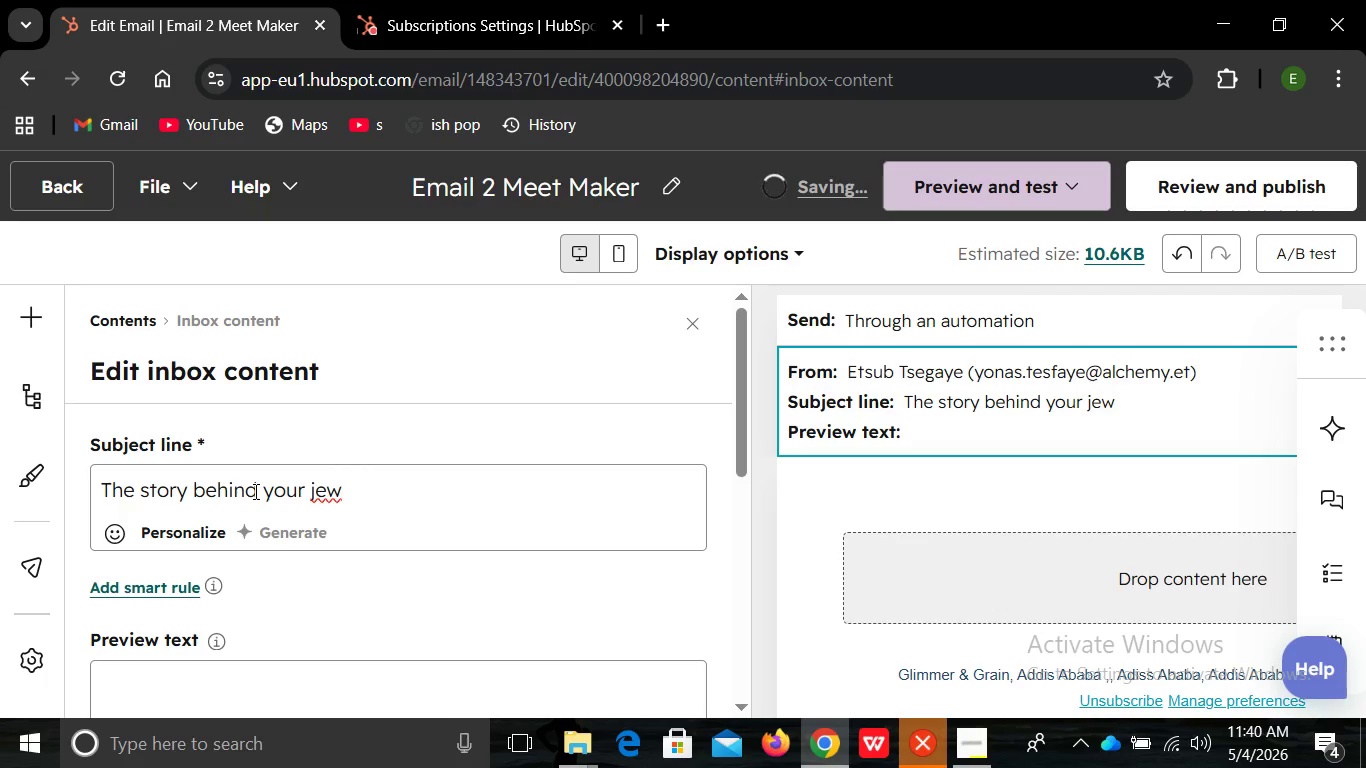 
type(elry )
 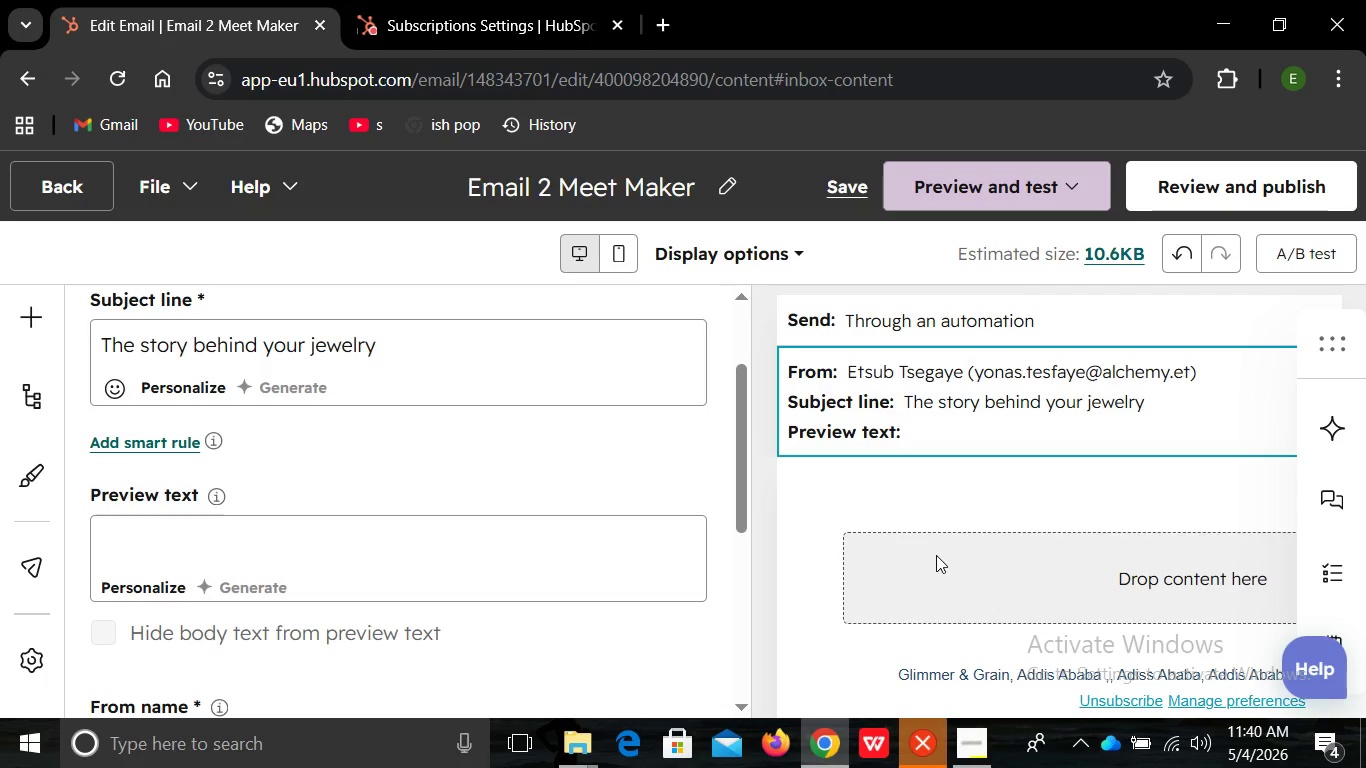 
left_click([936, 555])
 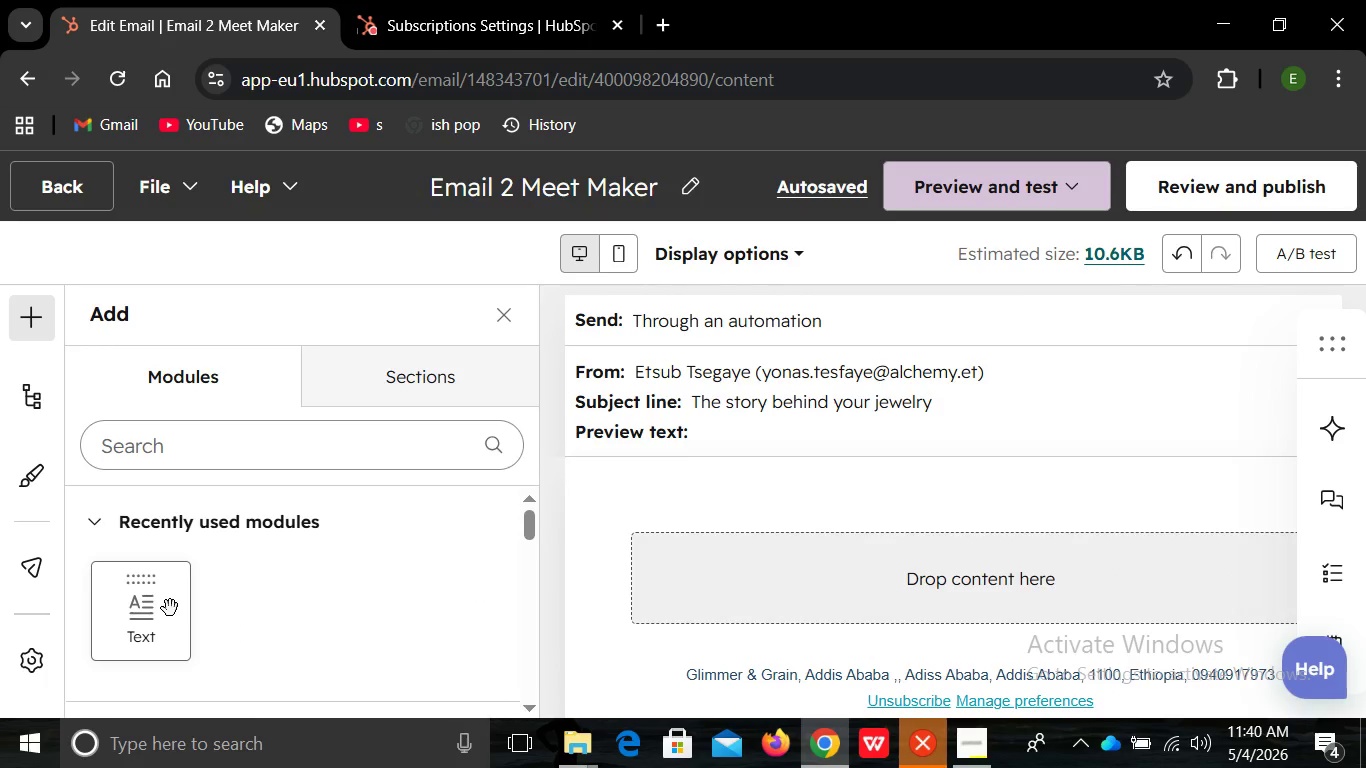 
left_click([170, 608])
 